 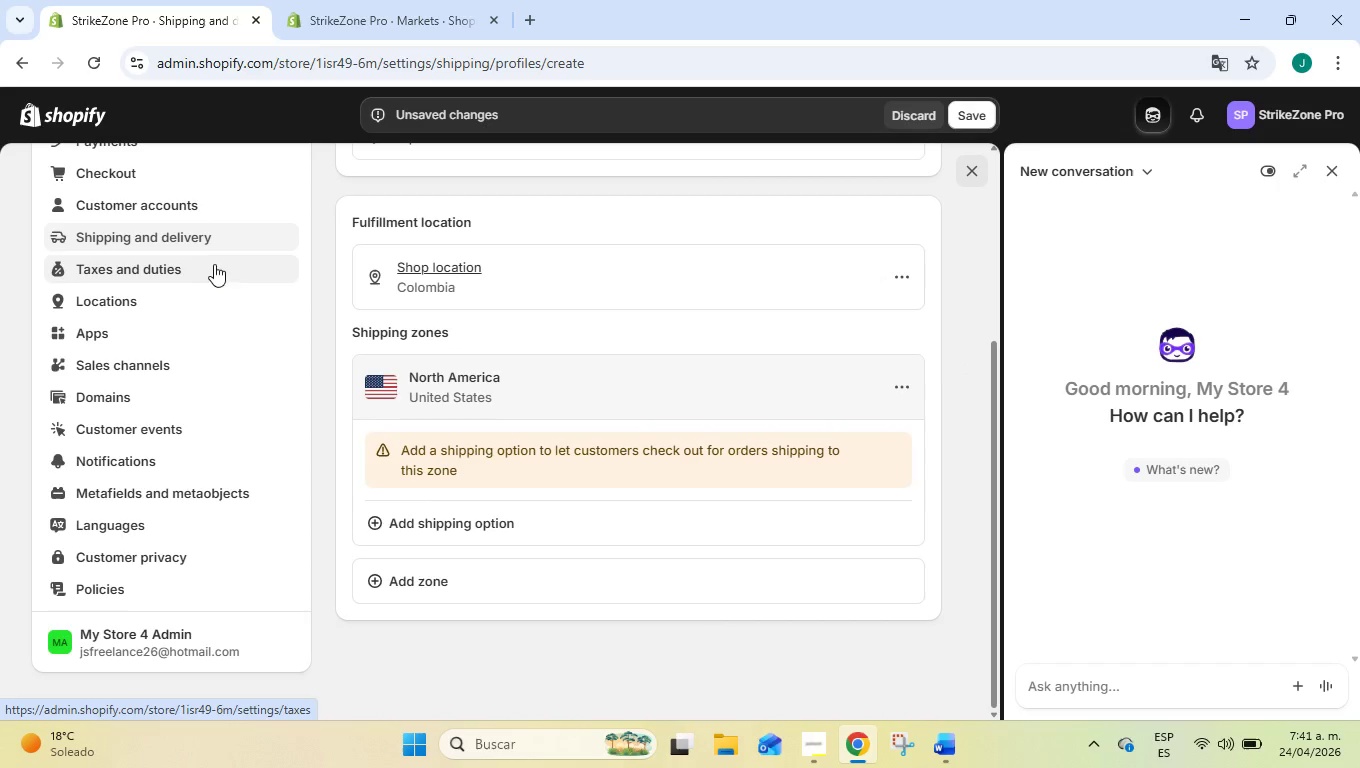 
left_click([900, 379])
 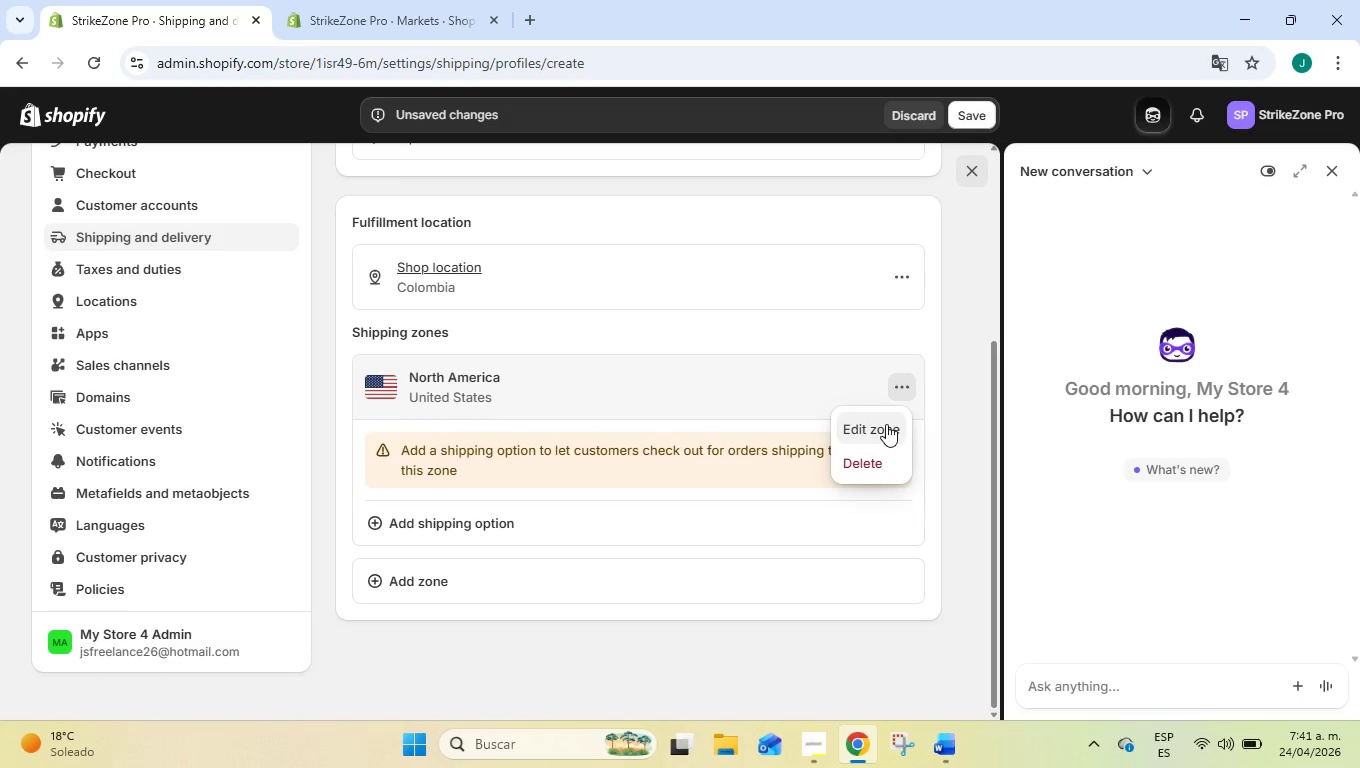 
left_click([886, 424])
 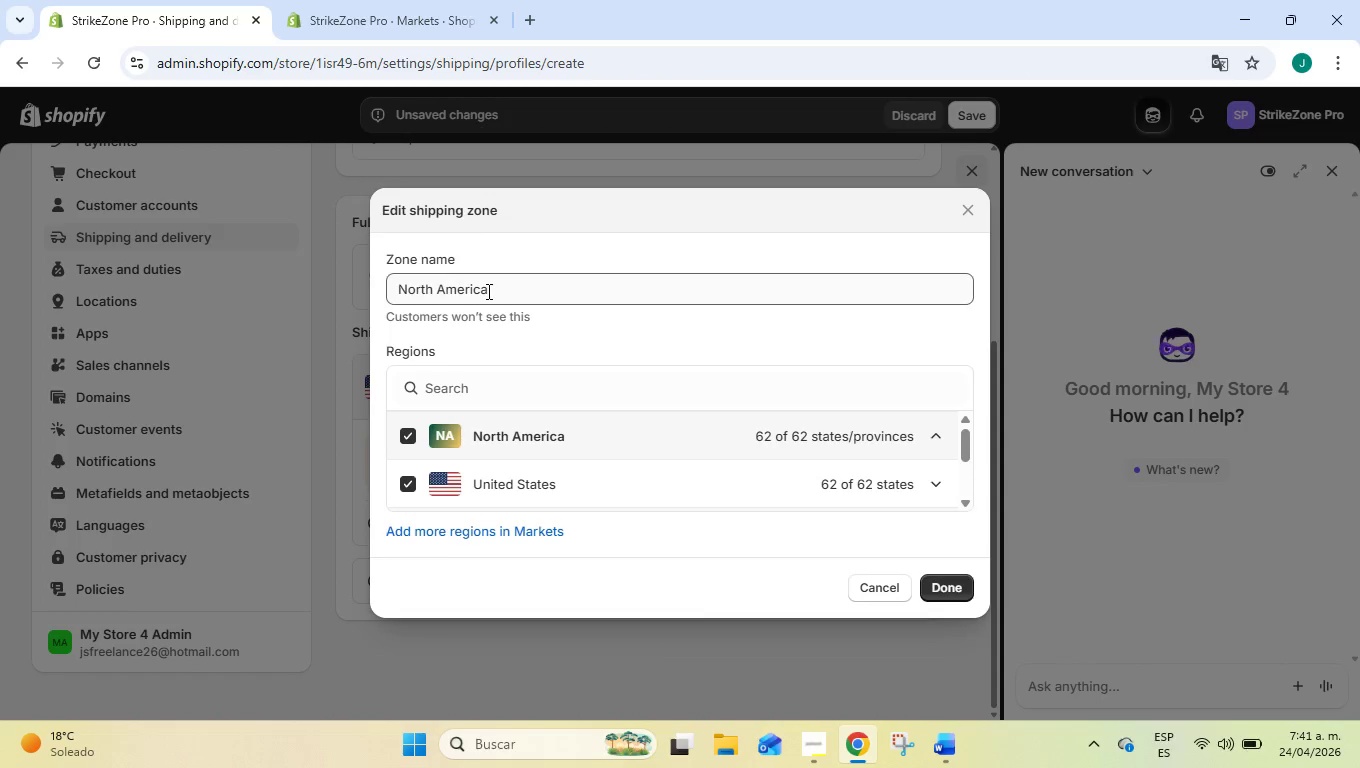 
left_click([487, 290])
 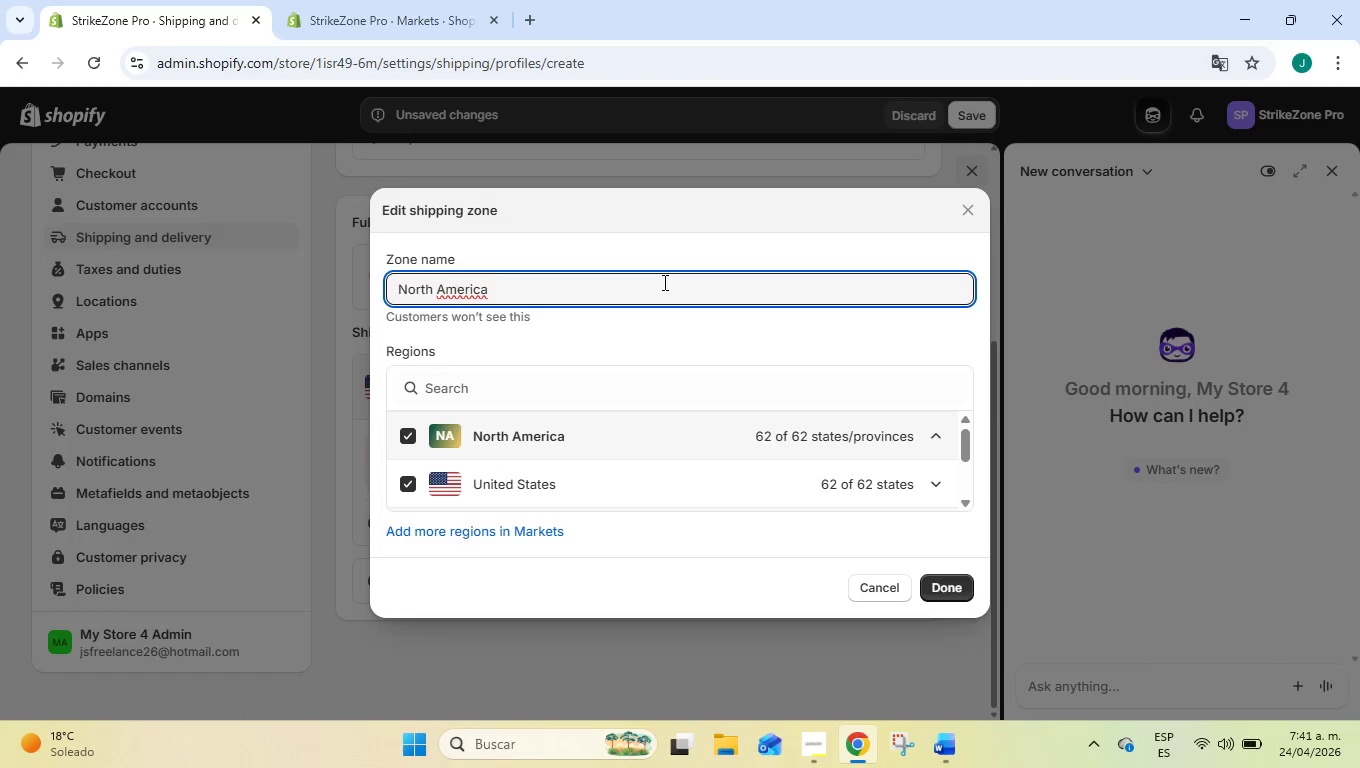 
hold_key(key=Backspace, duration=1.02)
 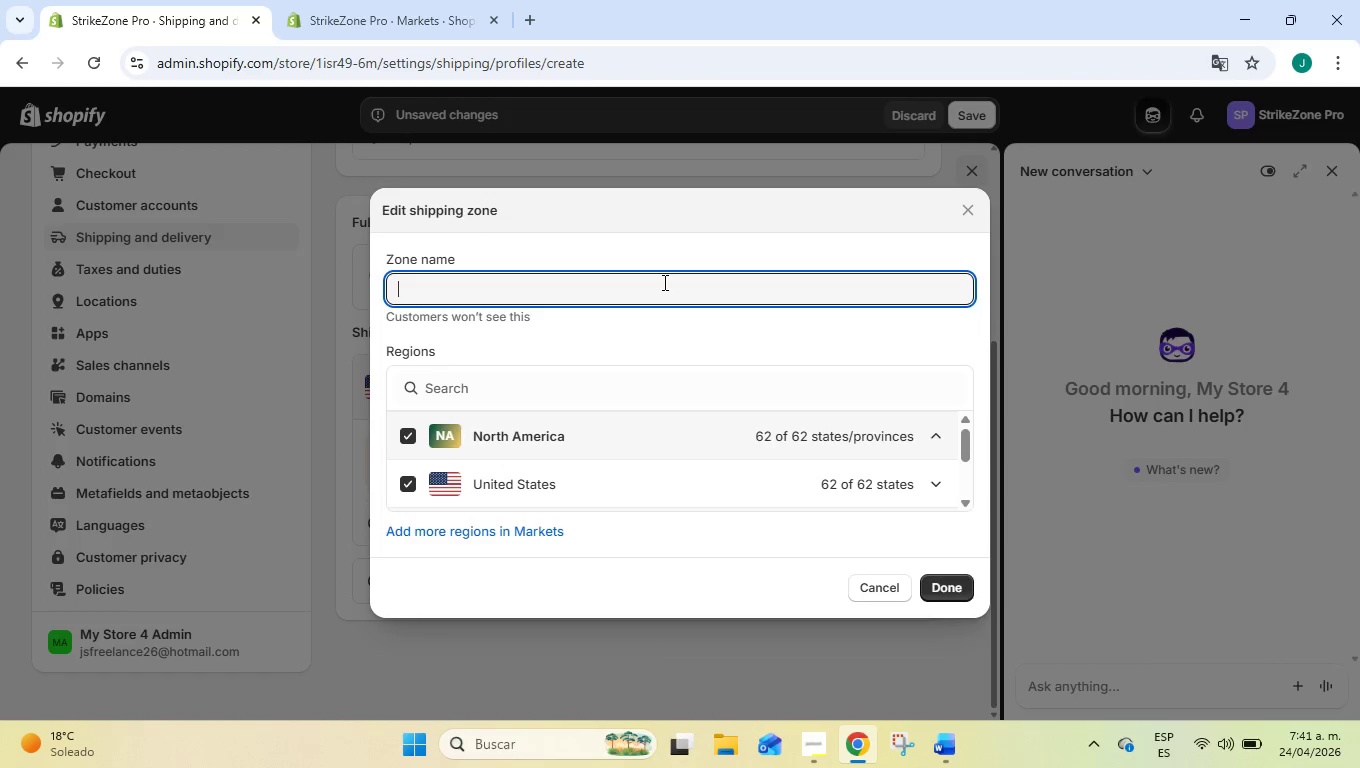 
type(Domestic)
 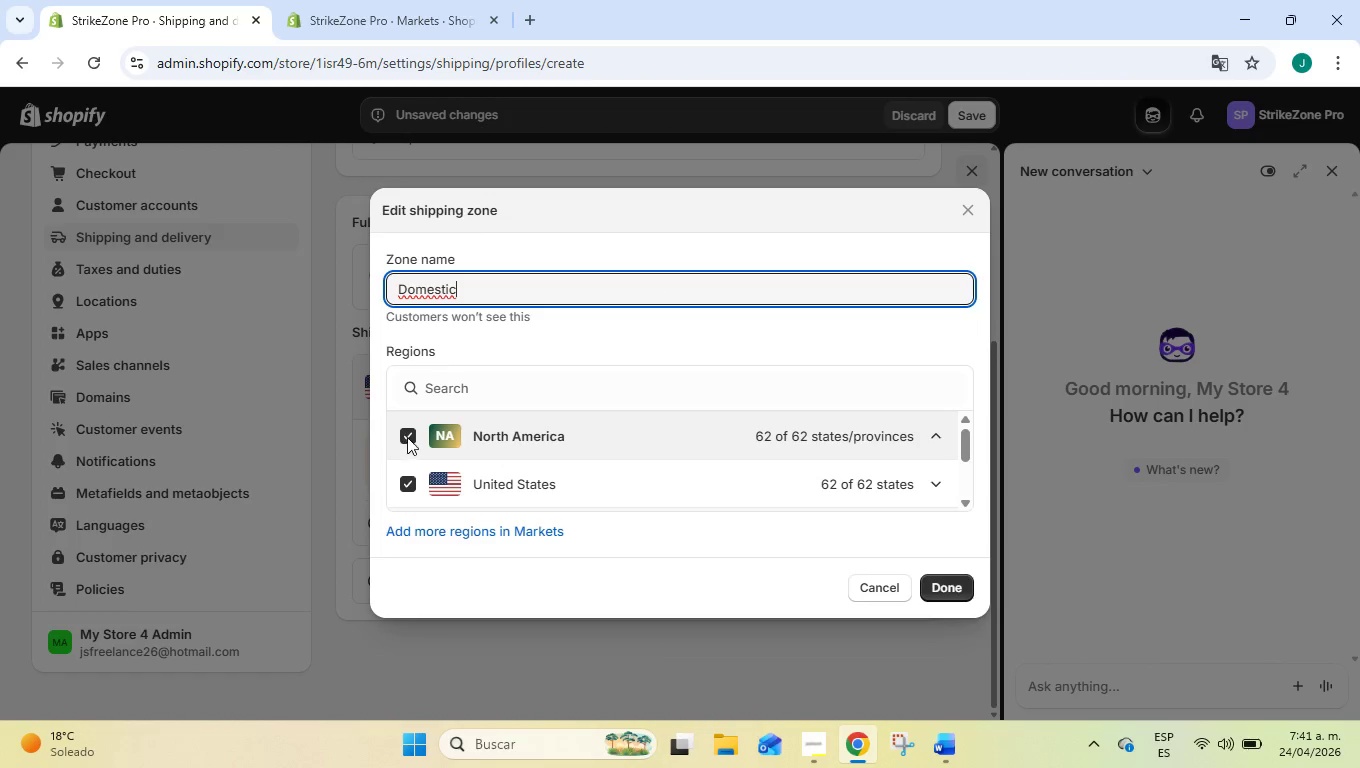 
left_click([948, 584])
 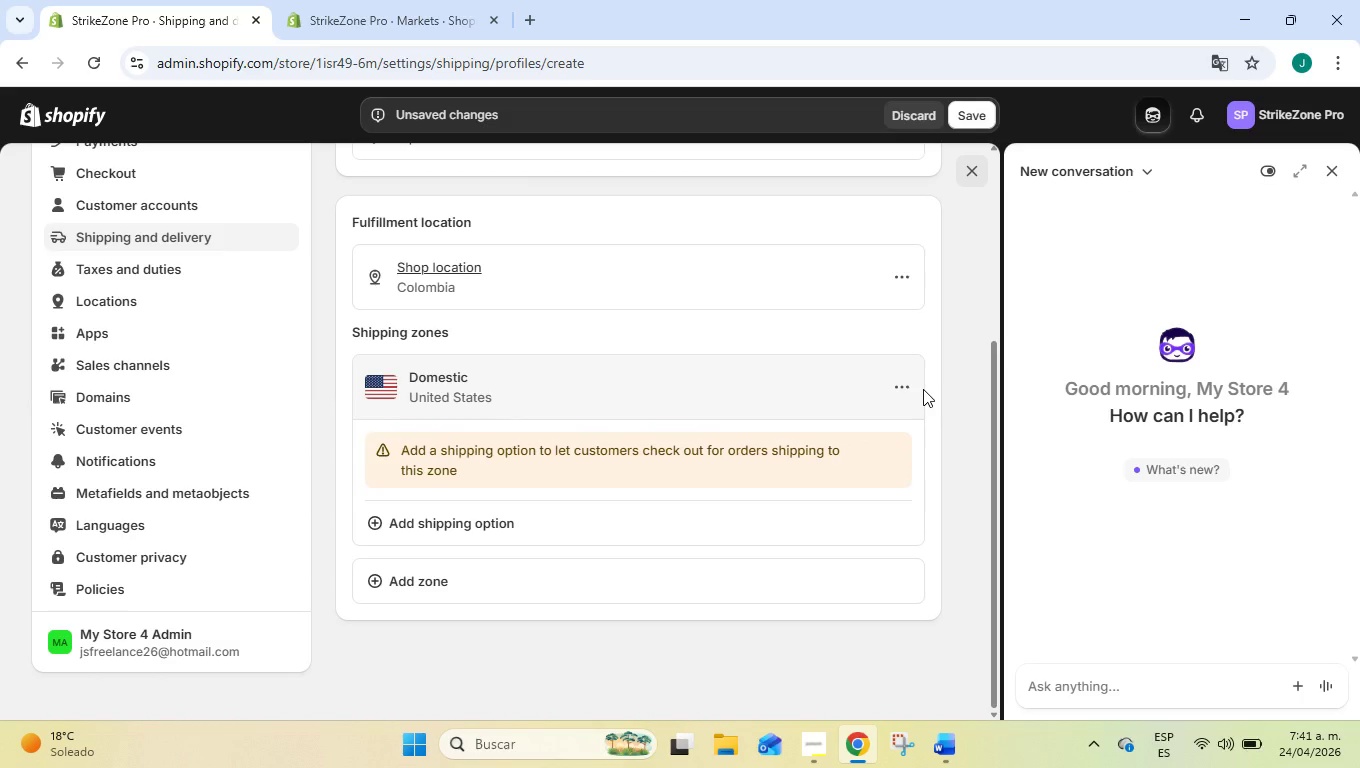 
wait(13.17)
 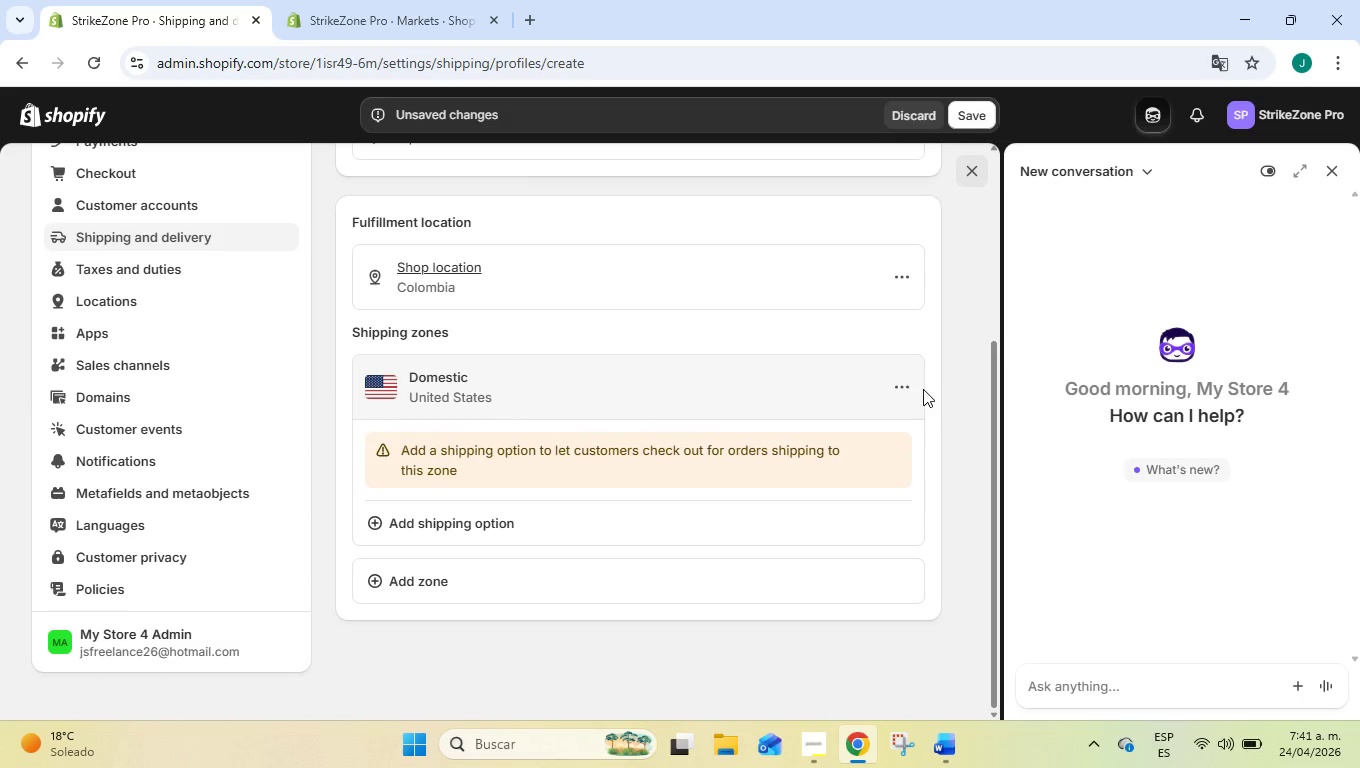 
scroll: coordinate [730, 507], scroll_direction: up, amount: 4.0
 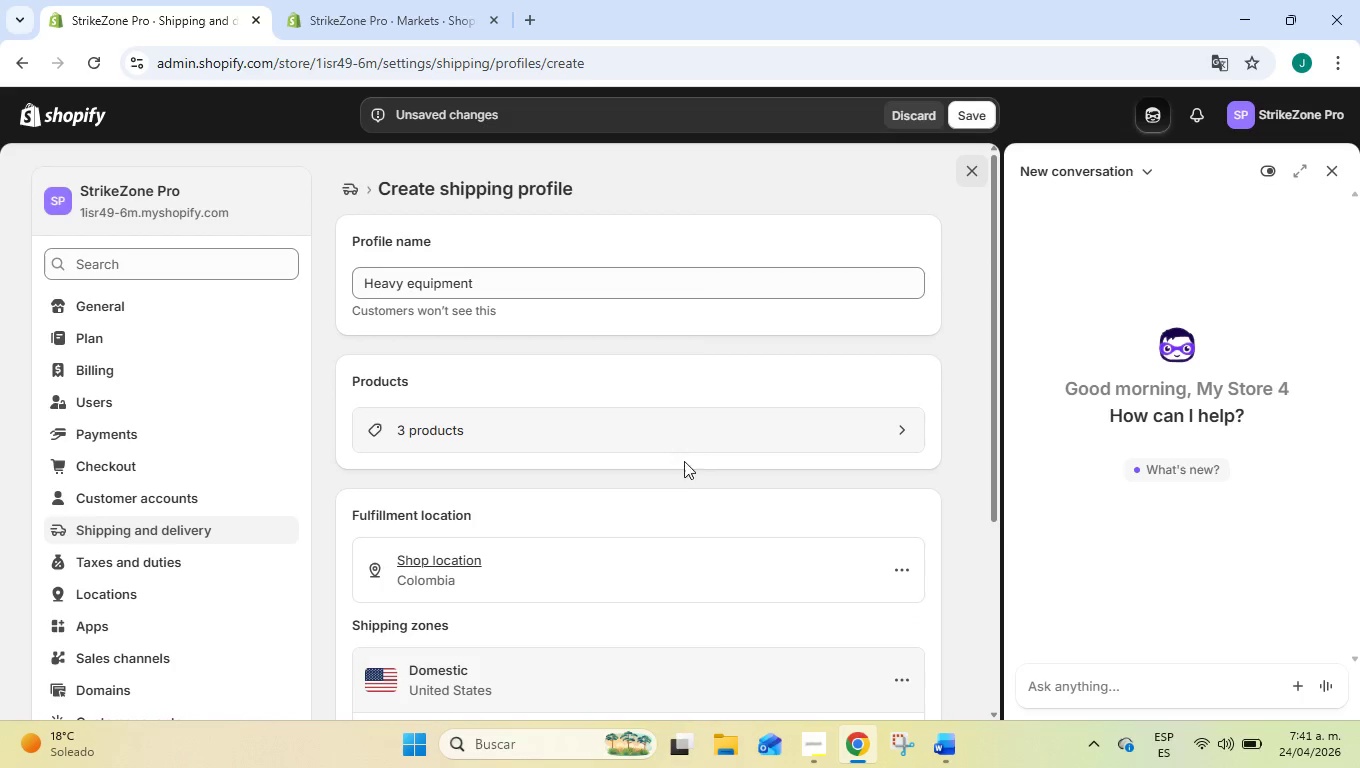 
scroll: coordinate [677, 476], scroll_direction: down, amount: 2.0
 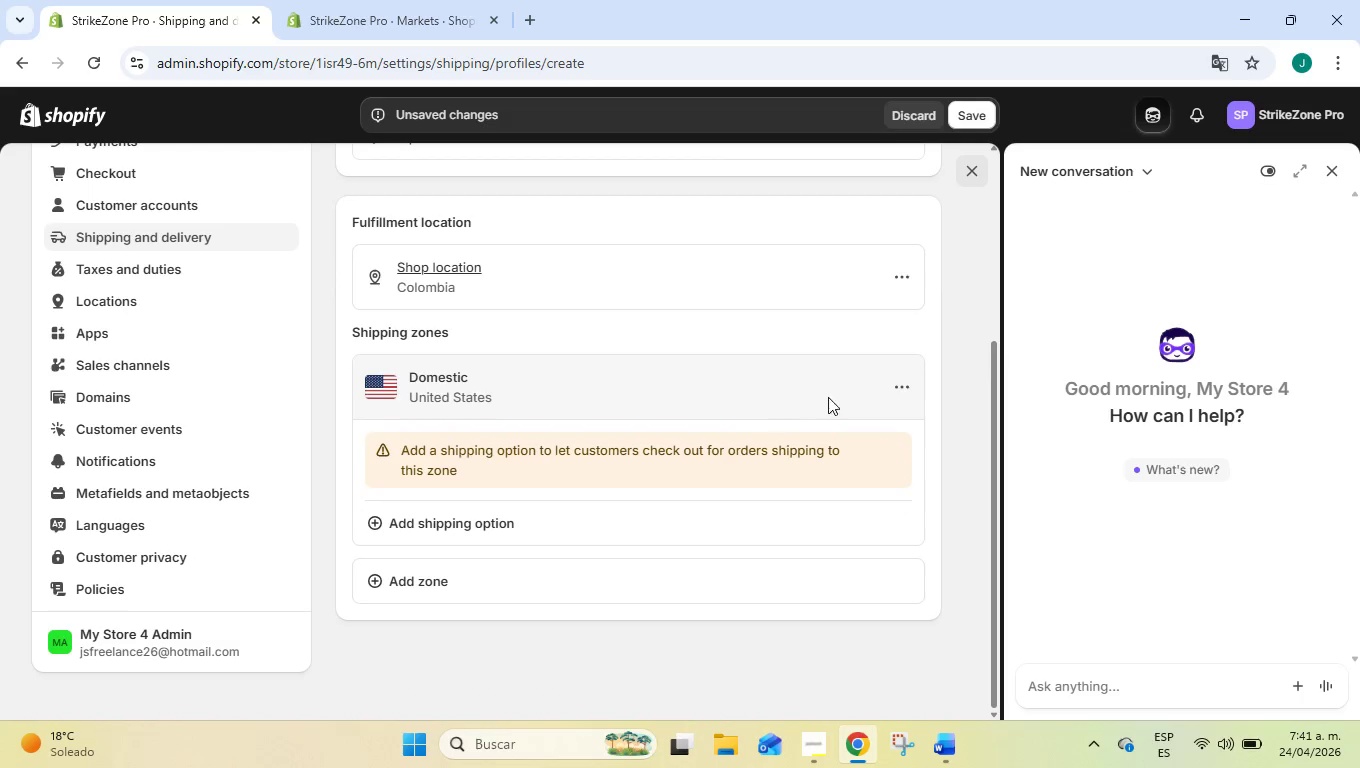 
left_click([911, 387])
 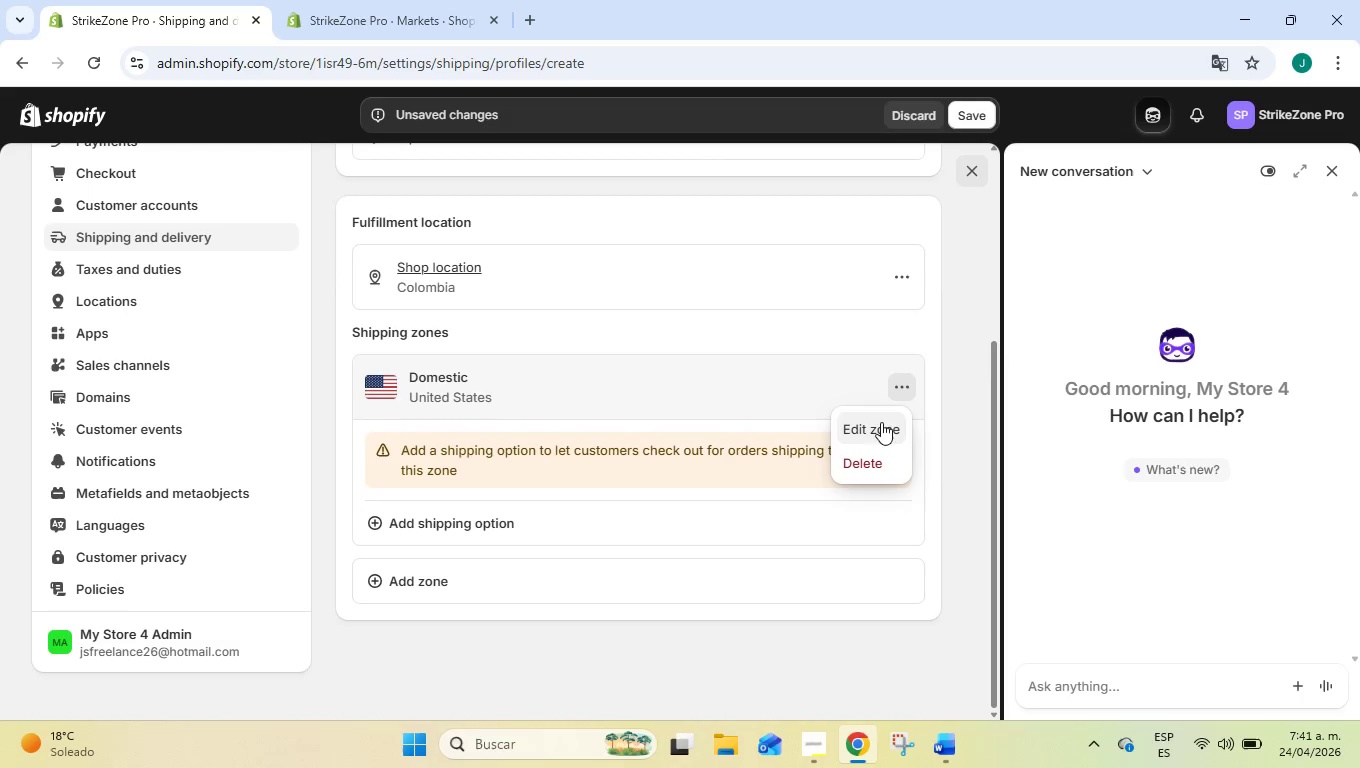 
left_click([881, 424])
 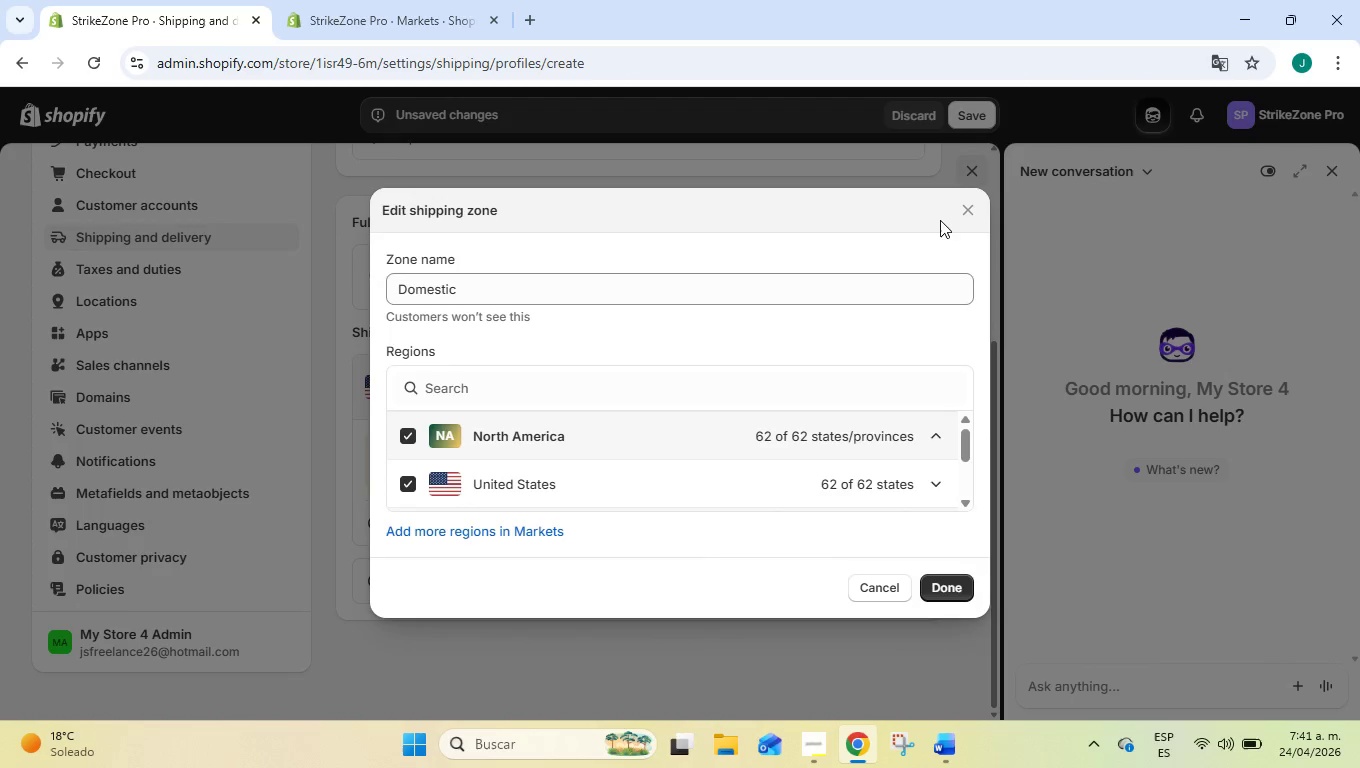 
left_click([960, 220])
 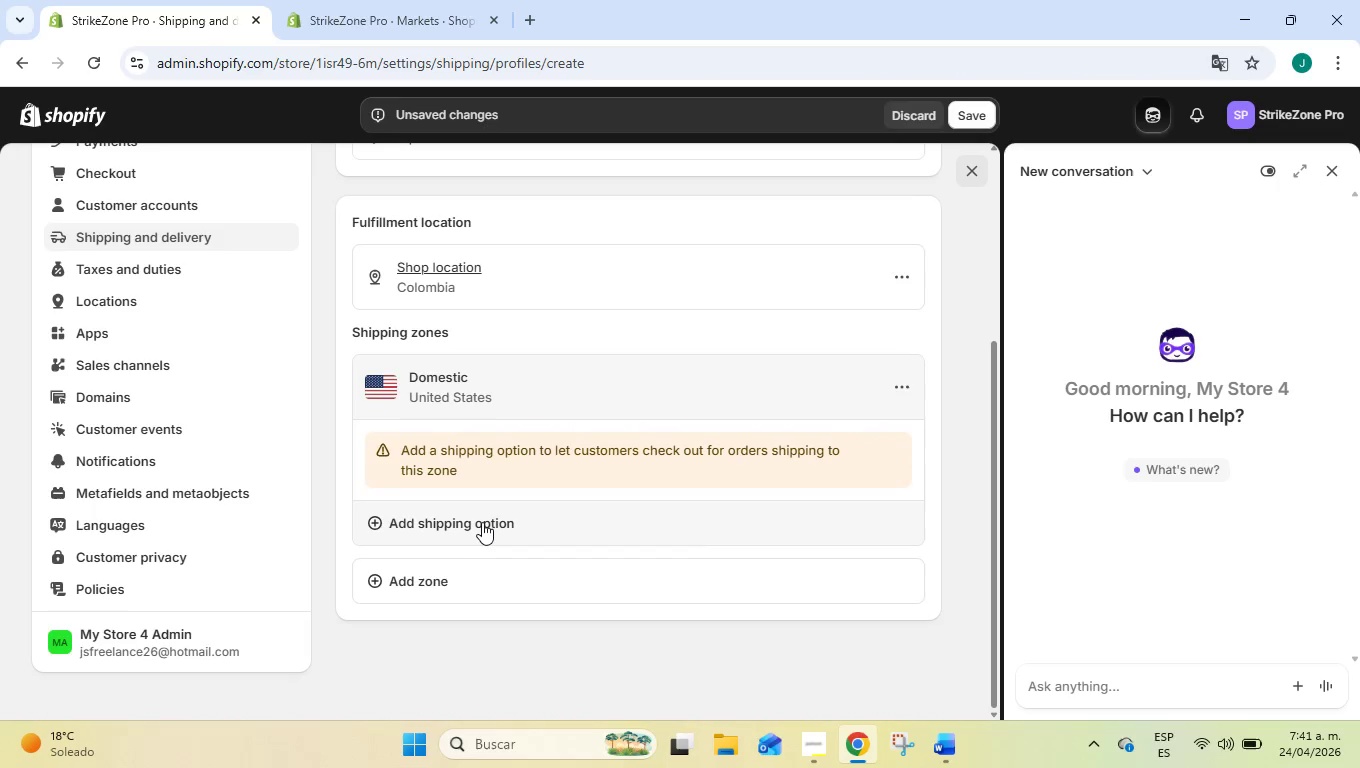 
left_click([483, 522])
 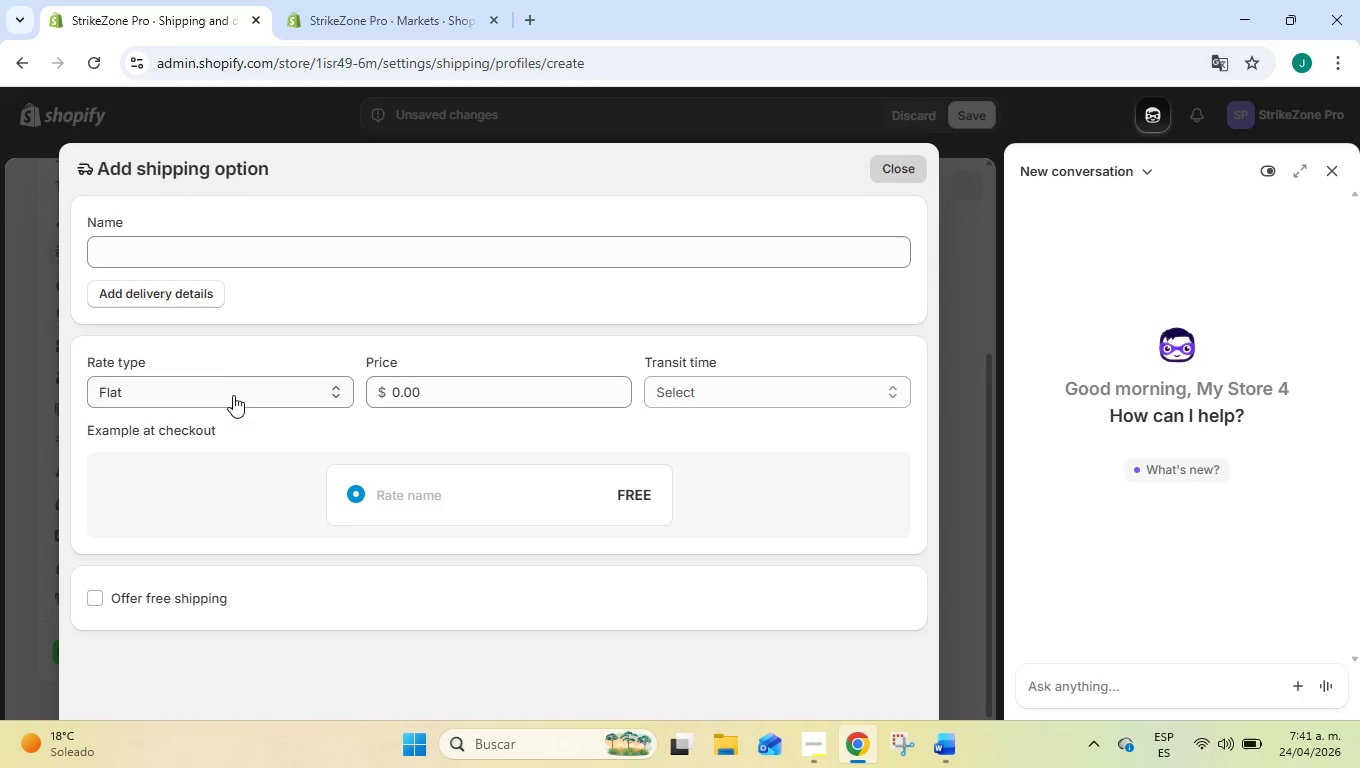 
left_click([146, 256])
 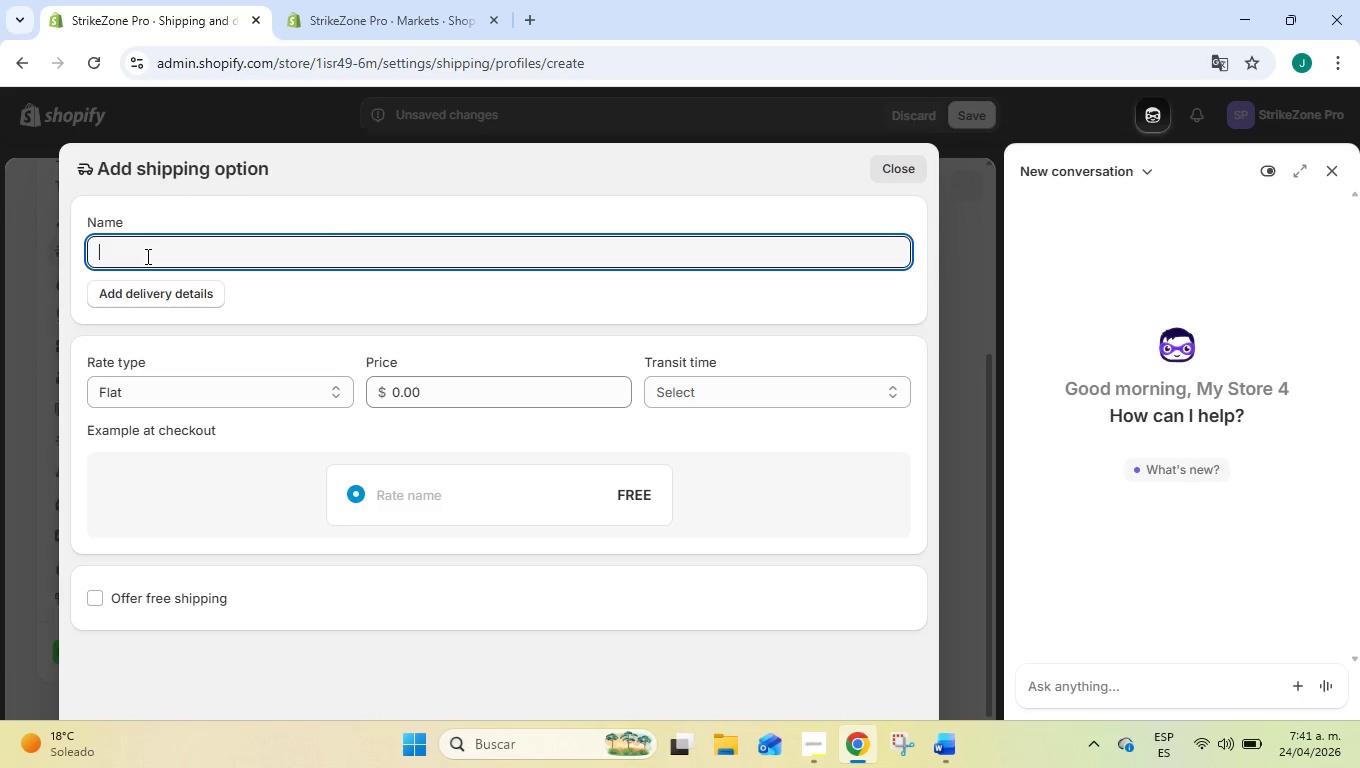 
wait(7.36)
 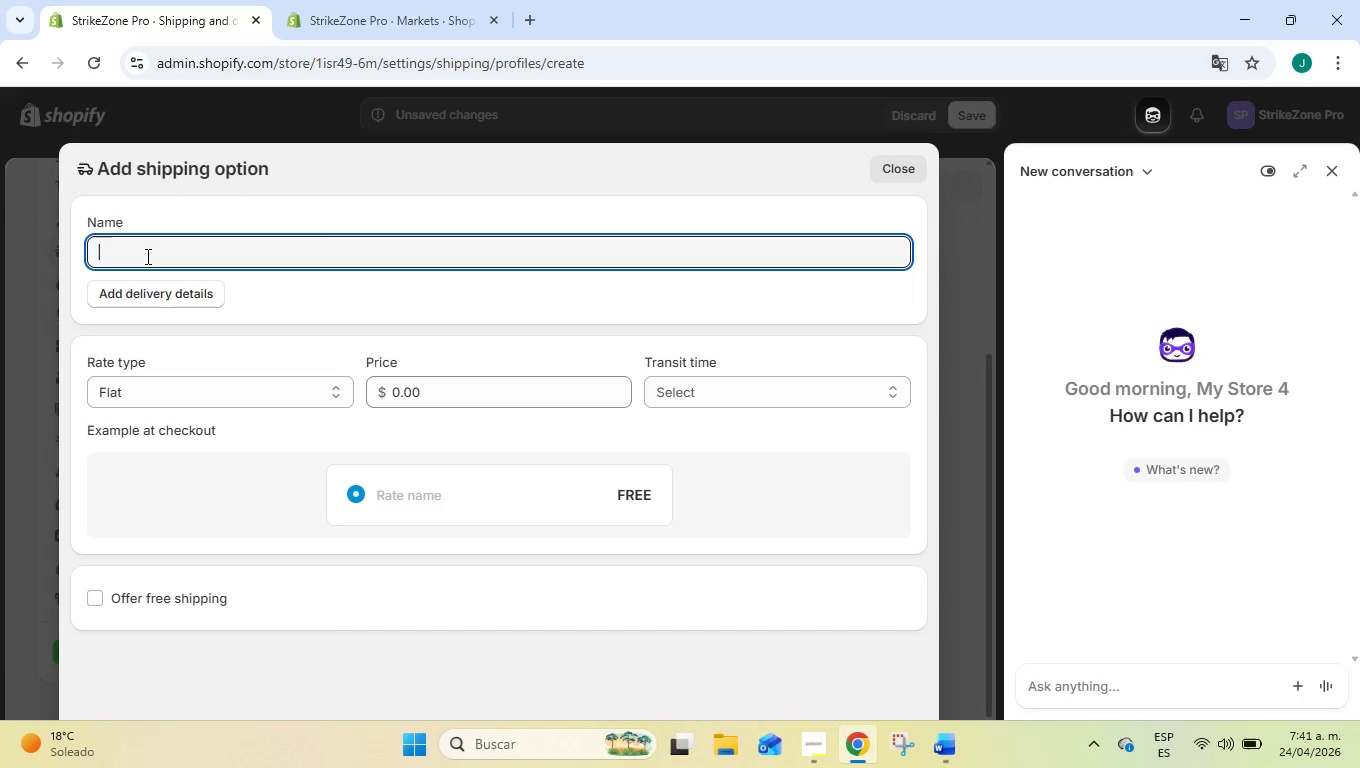 
type(Standard Heavy)
 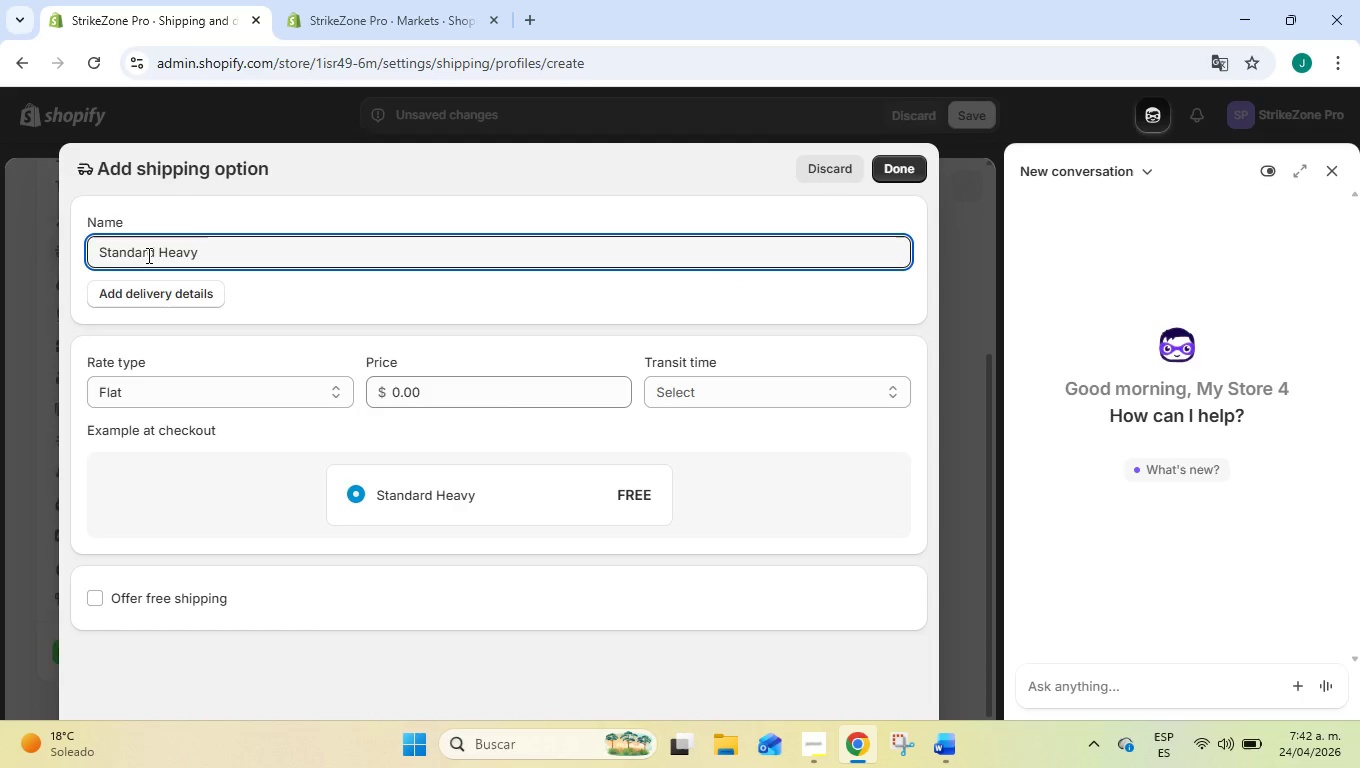 
left_click([136, 380])
 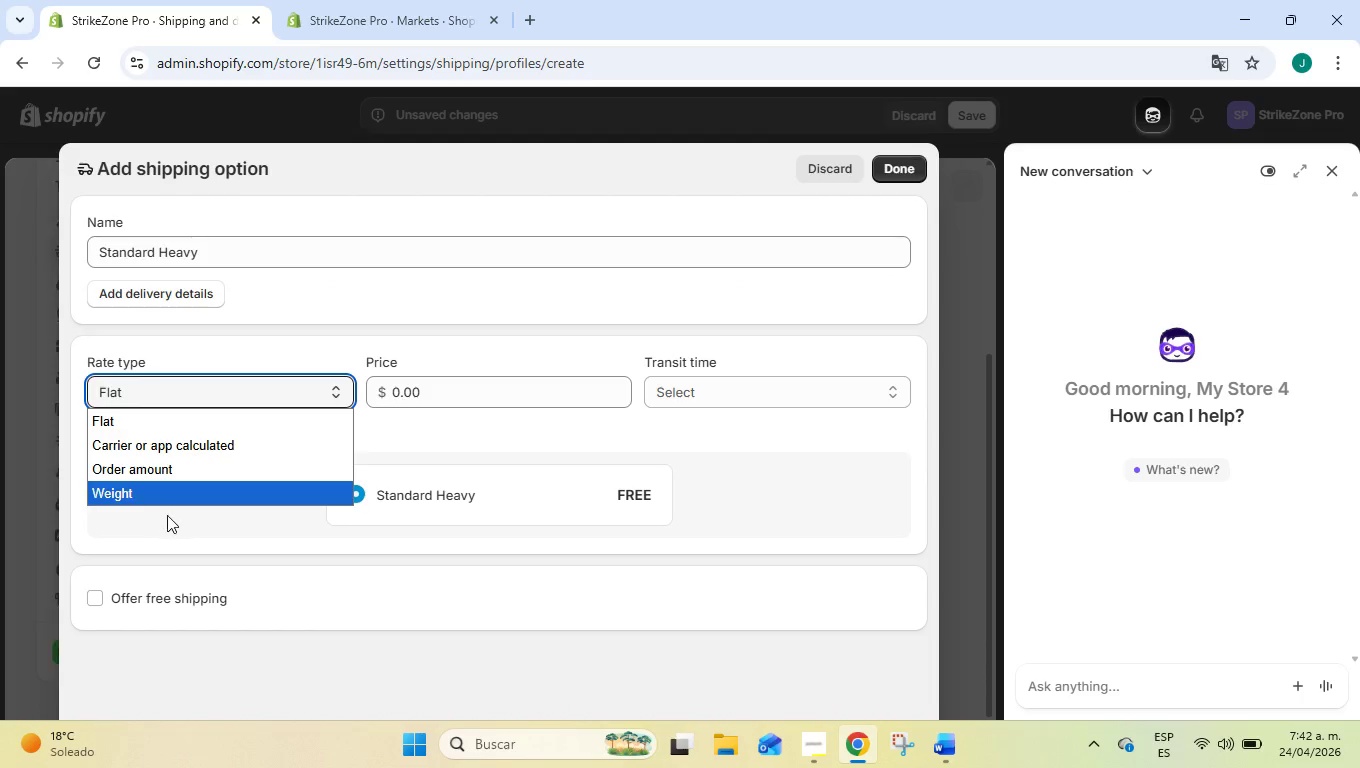 
left_click([175, 497])
 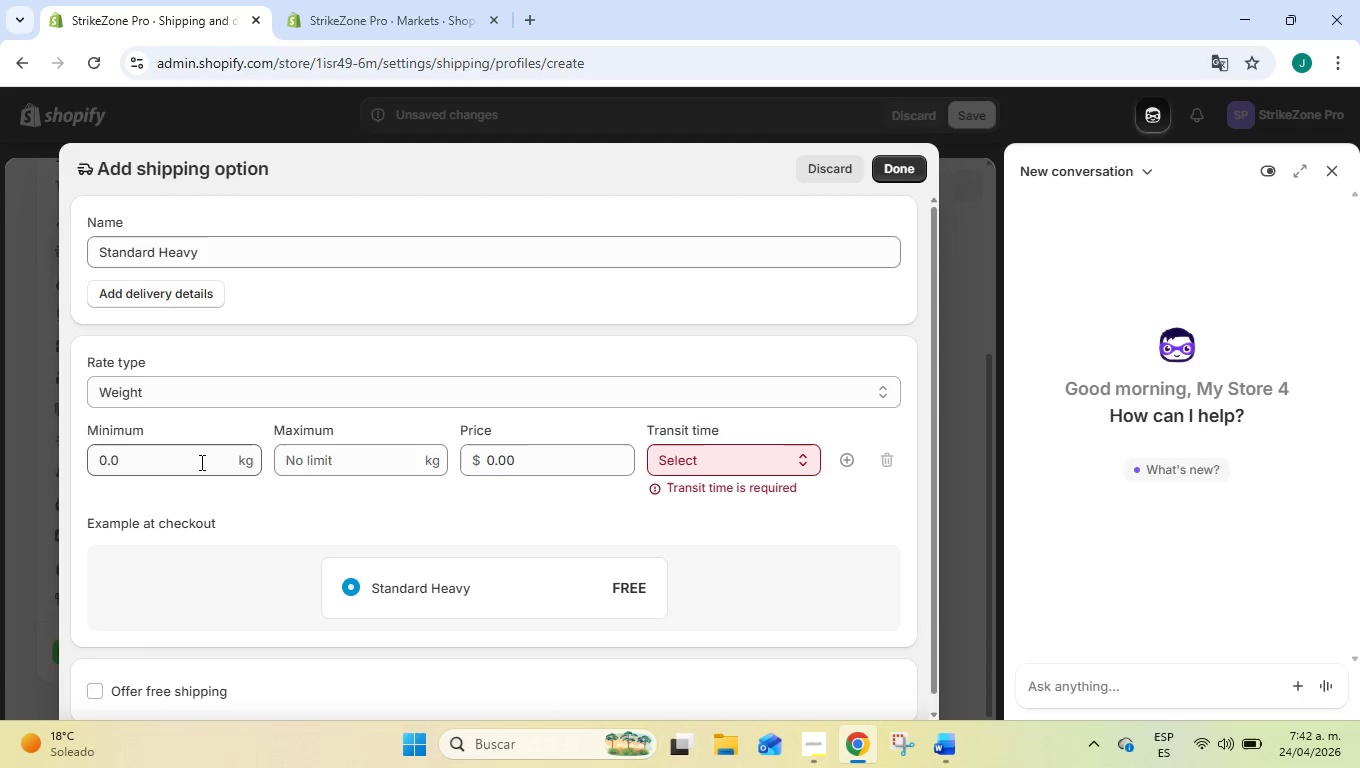 
left_click([200, 460])
 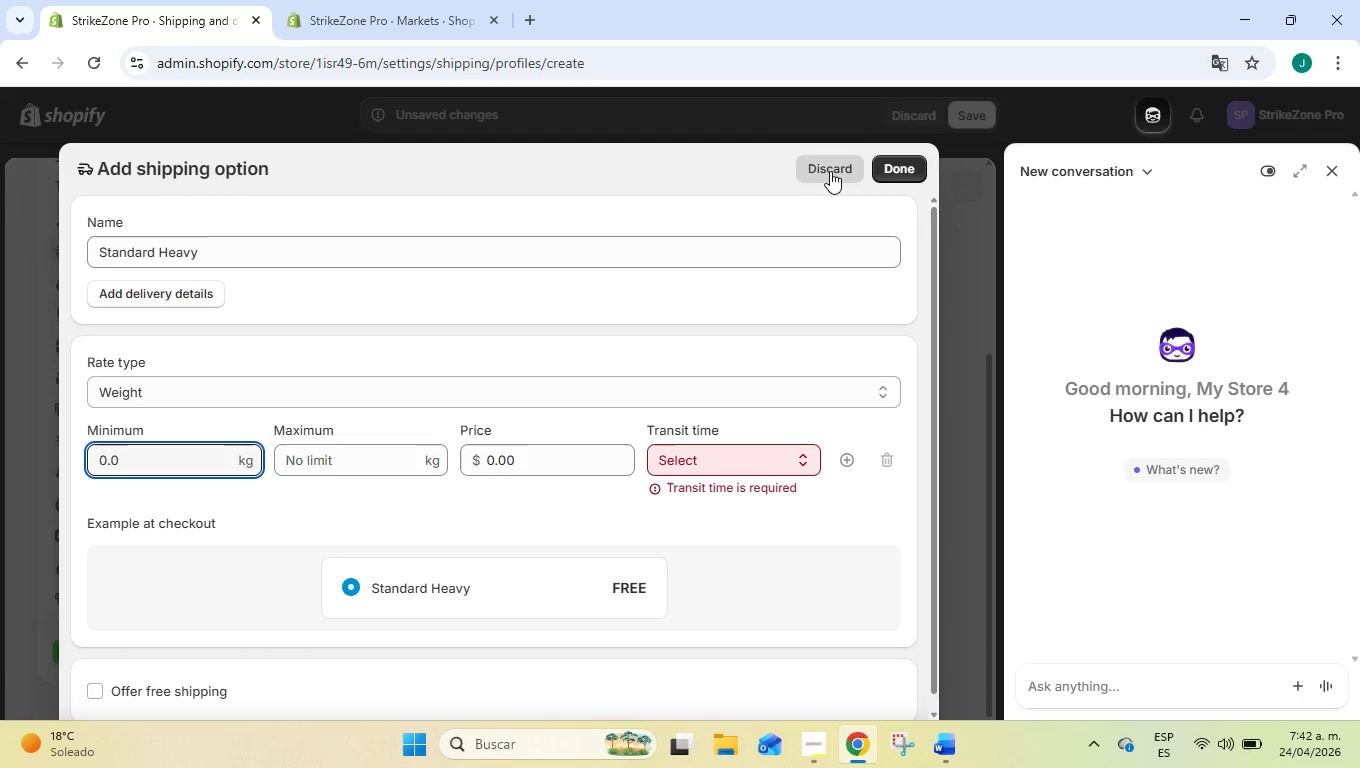 
left_click([830, 171])
 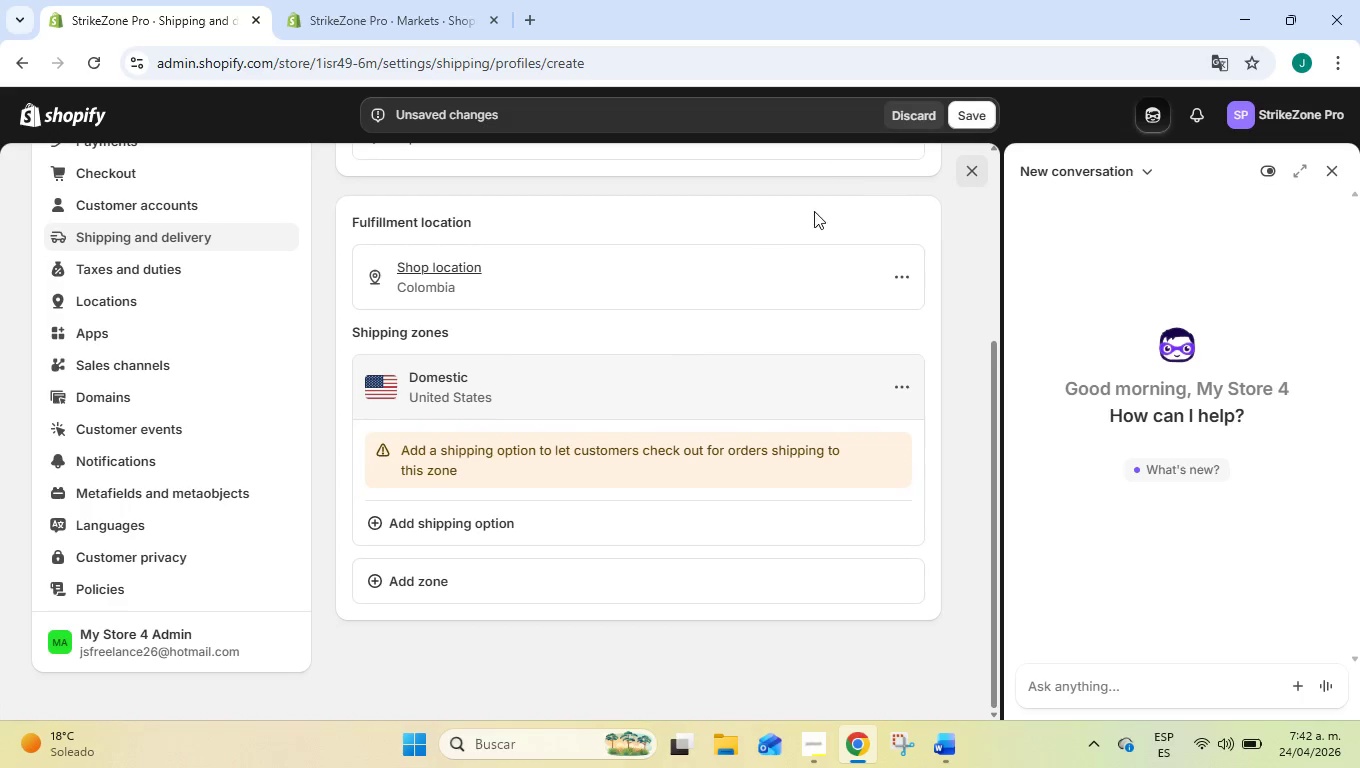 
left_click([970, 116])
 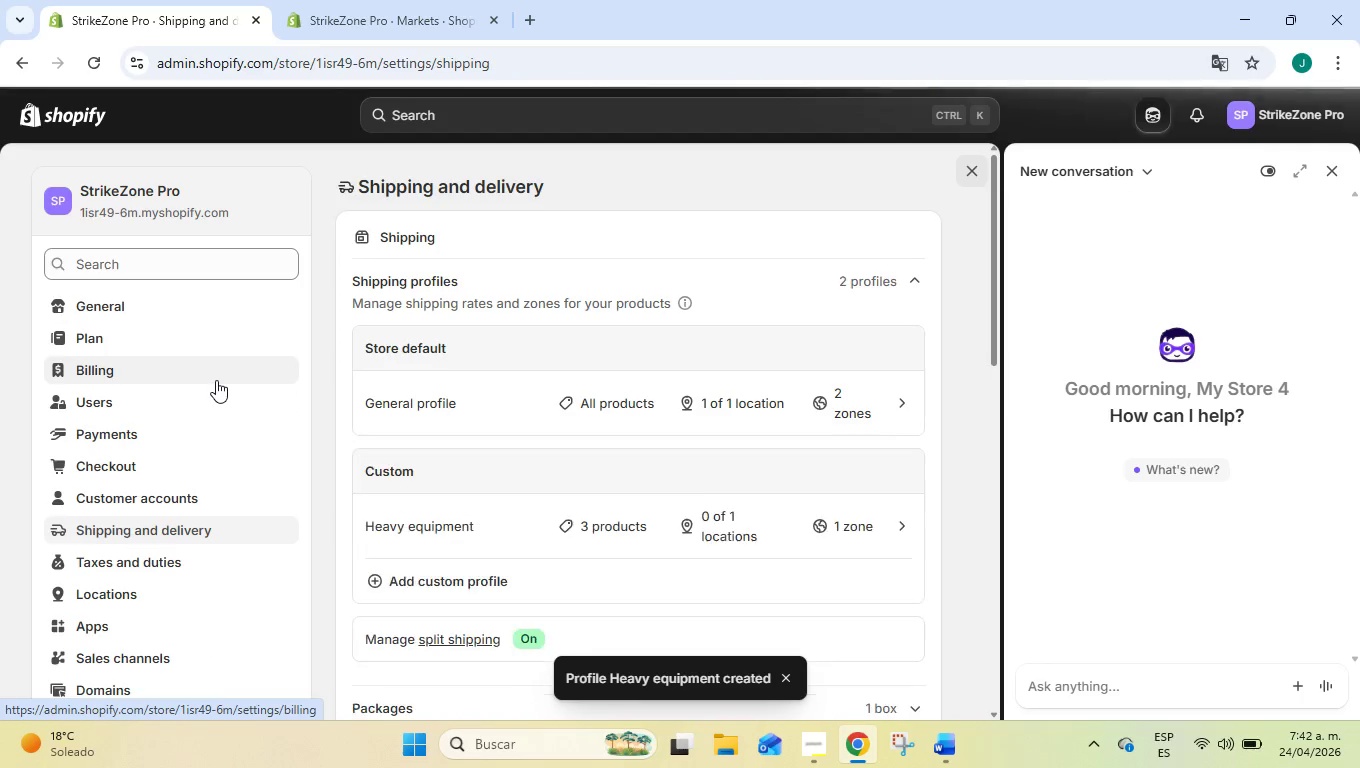 
scroll: coordinate [211, 407], scroll_direction: down, amount: 1.0
 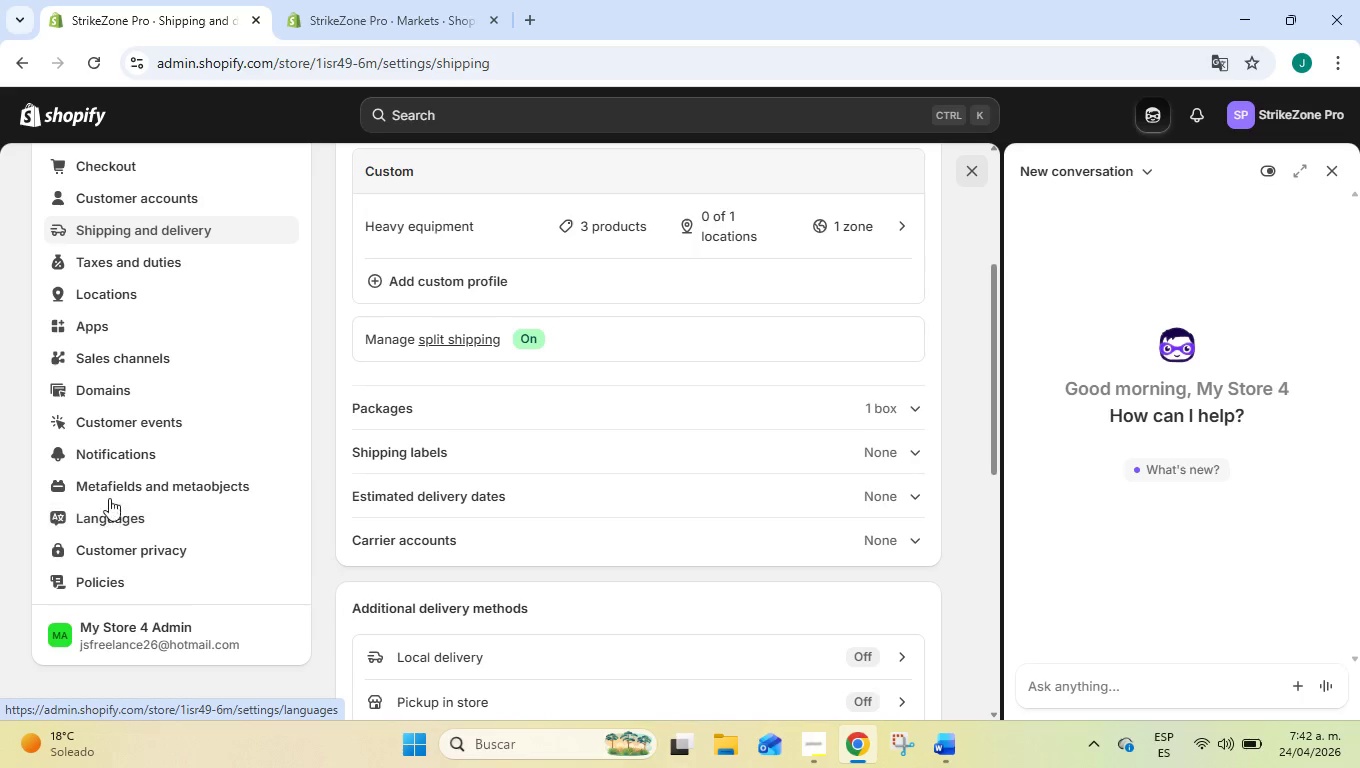 
scroll: coordinate [116, 471], scroll_direction: up, amount: 2.0
 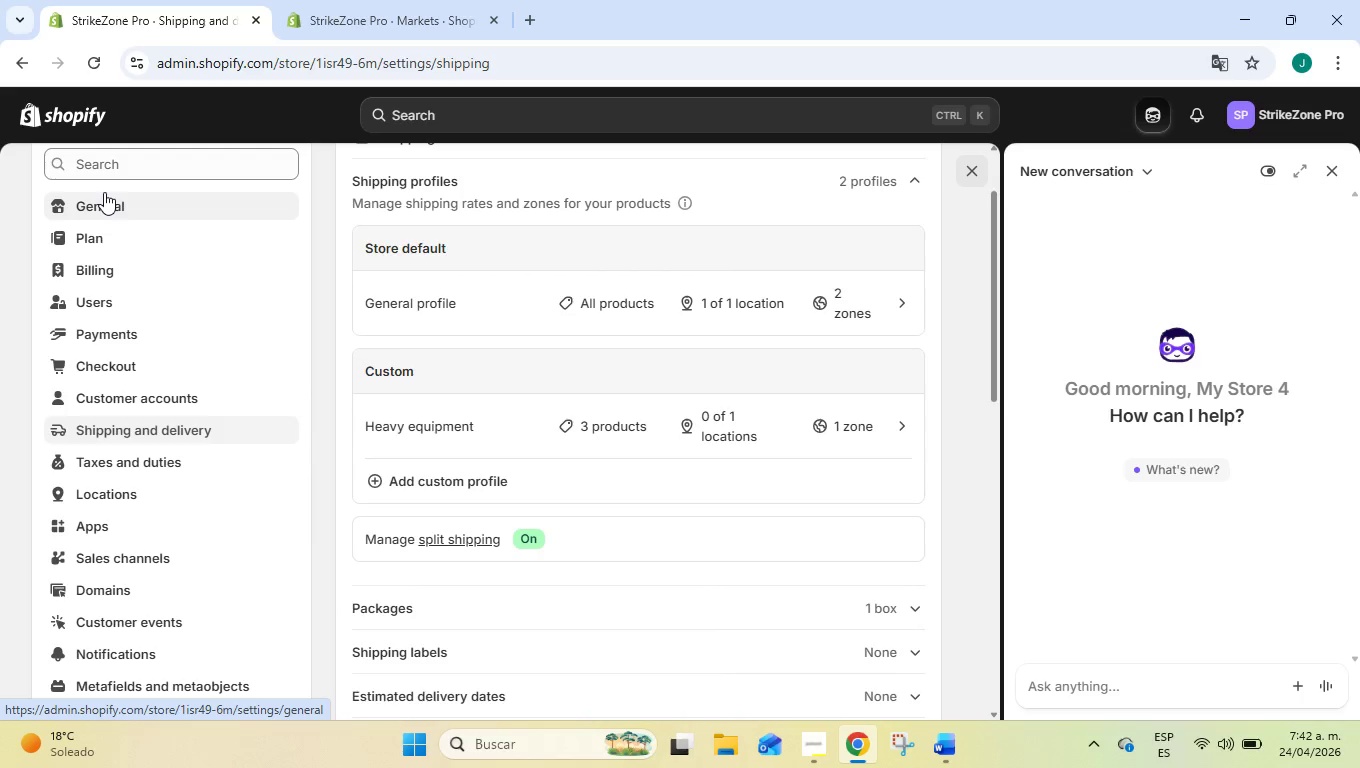 
left_click([110, 202])
 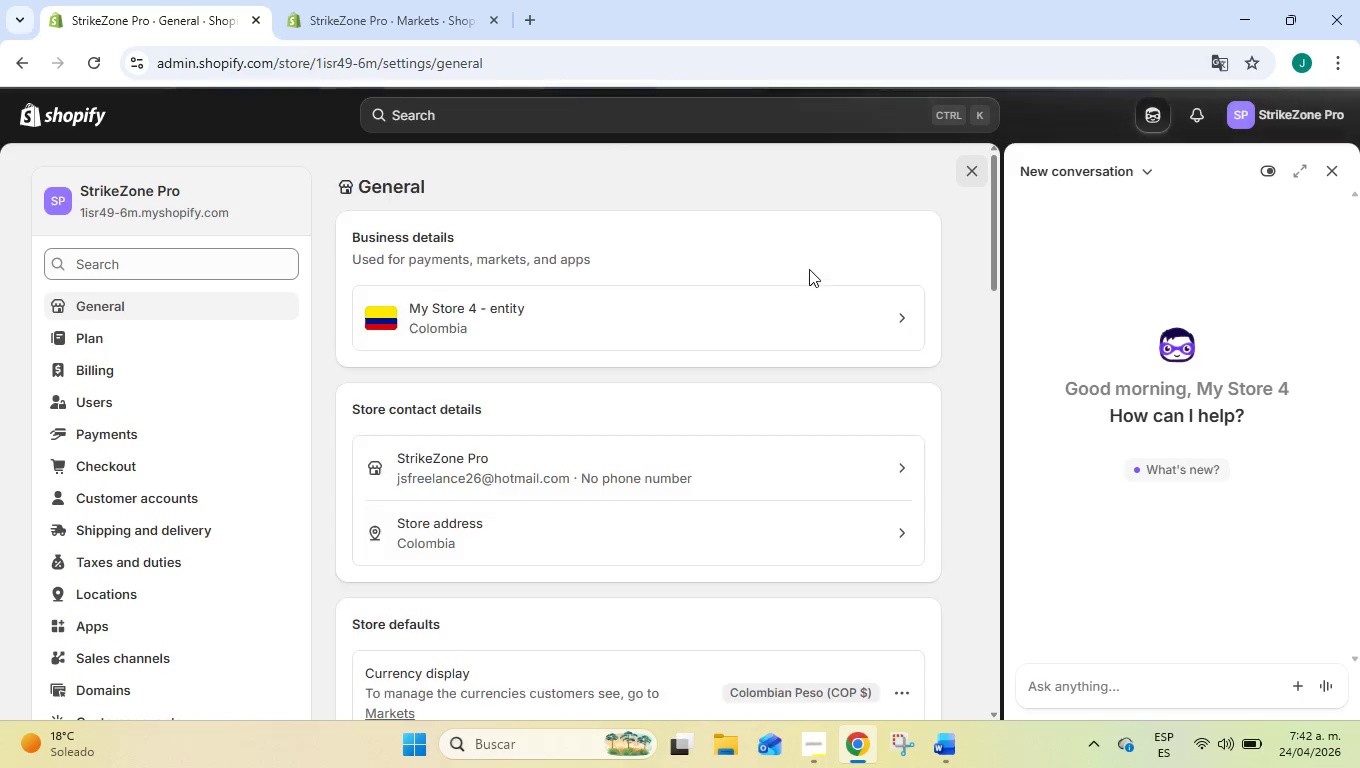 
scroll: coordinate [895, 404], scroll_direction: down, amount: 1.0
 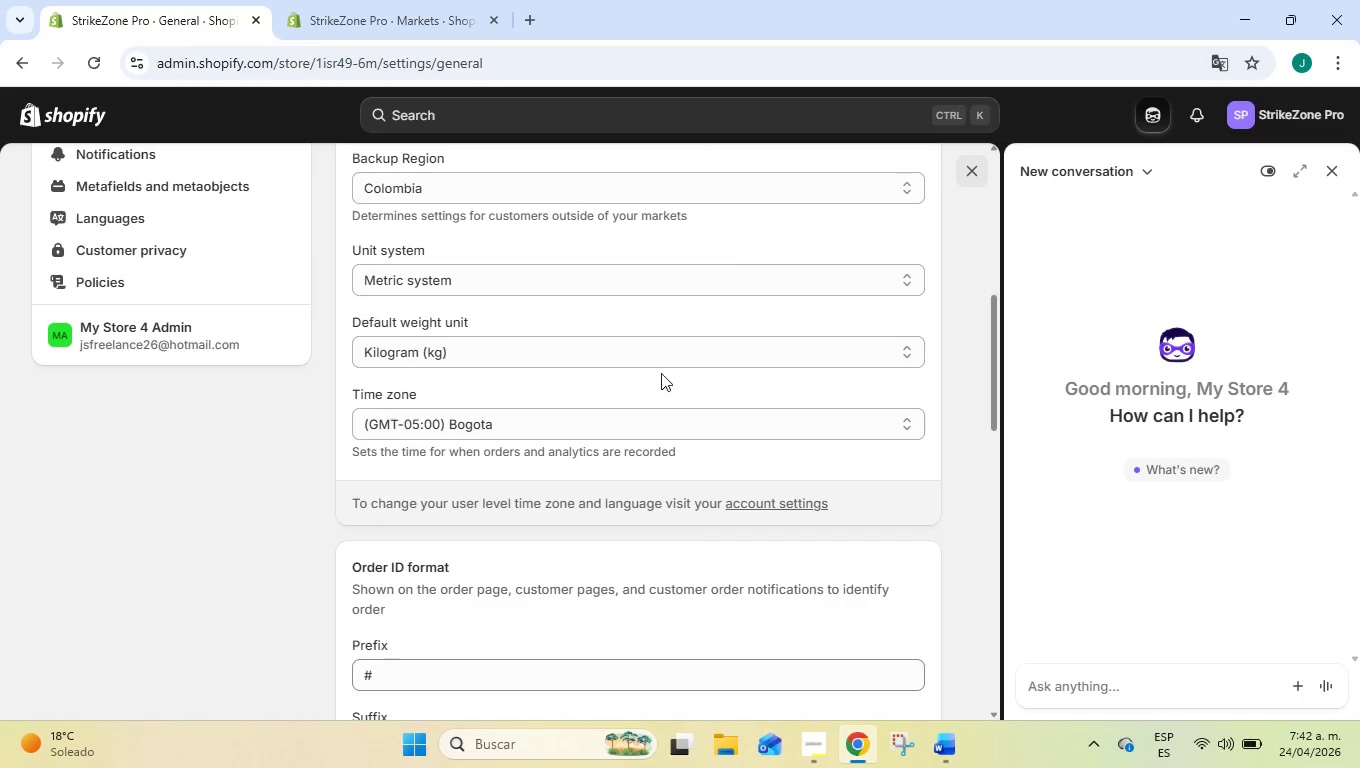 
left_click([474, 277])
 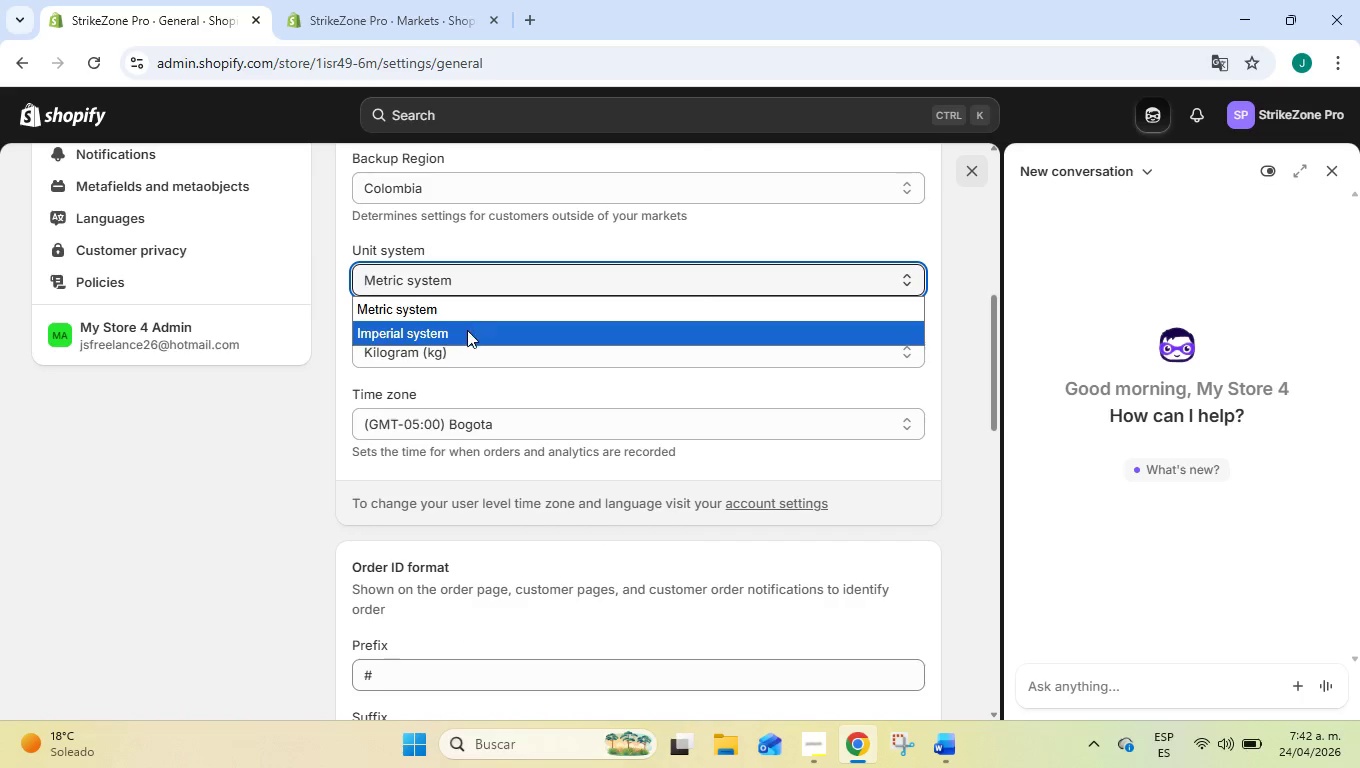 
left_click([467, 330])
 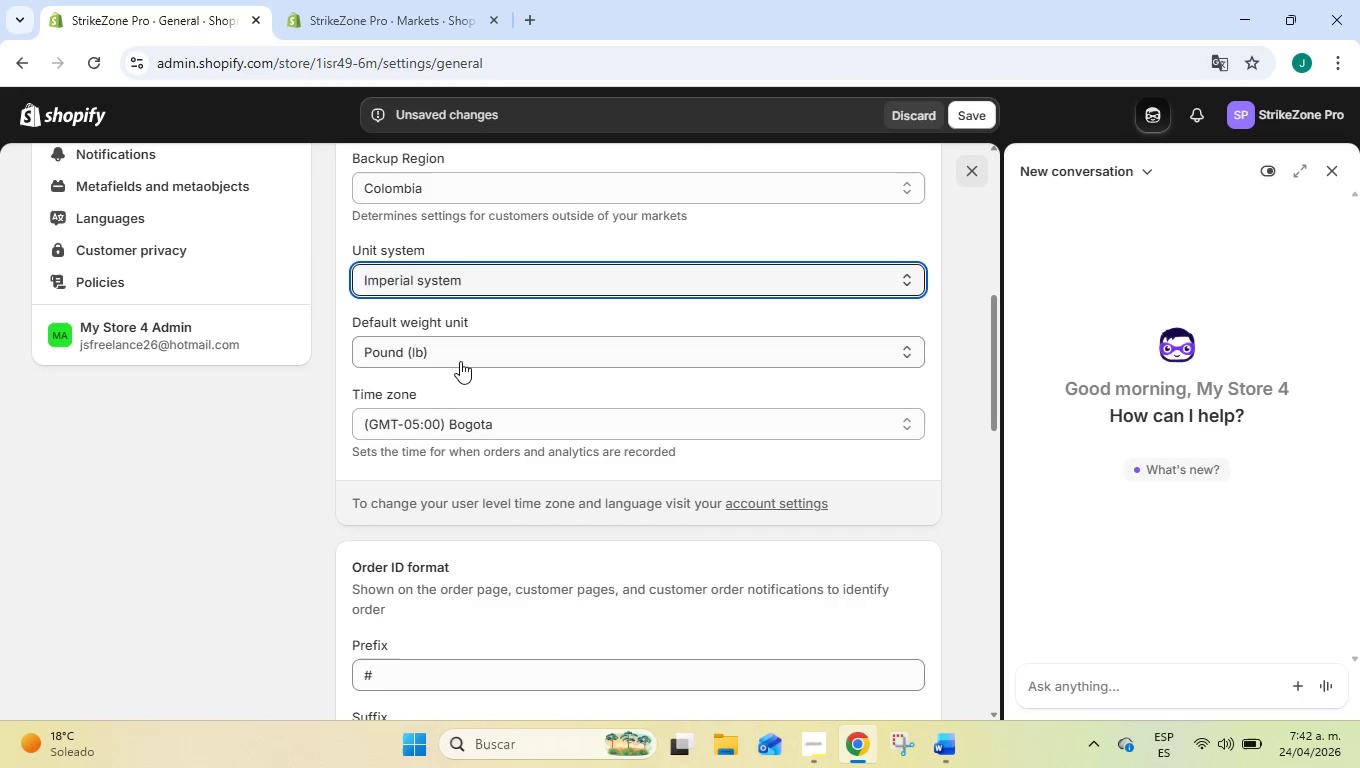 
left_click([460, 361])
 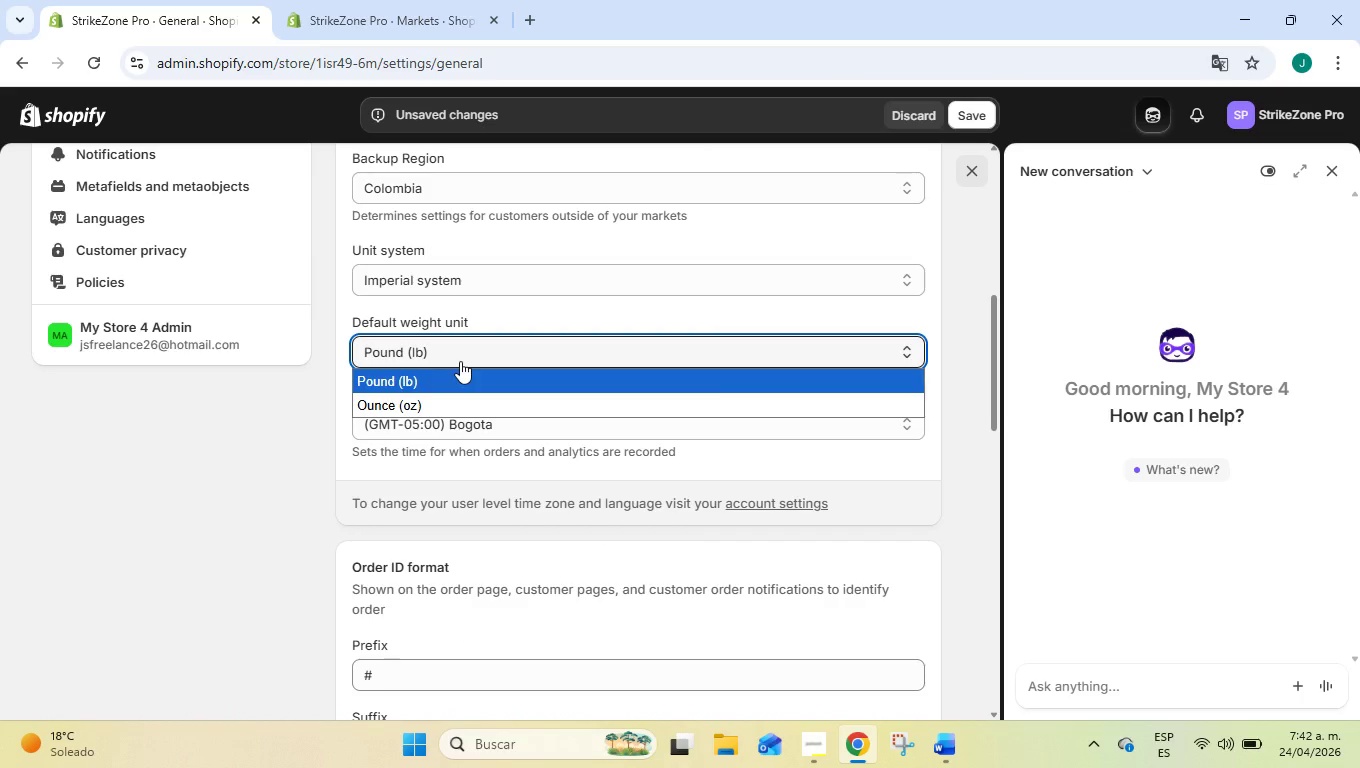 
left_click([460, 361])
 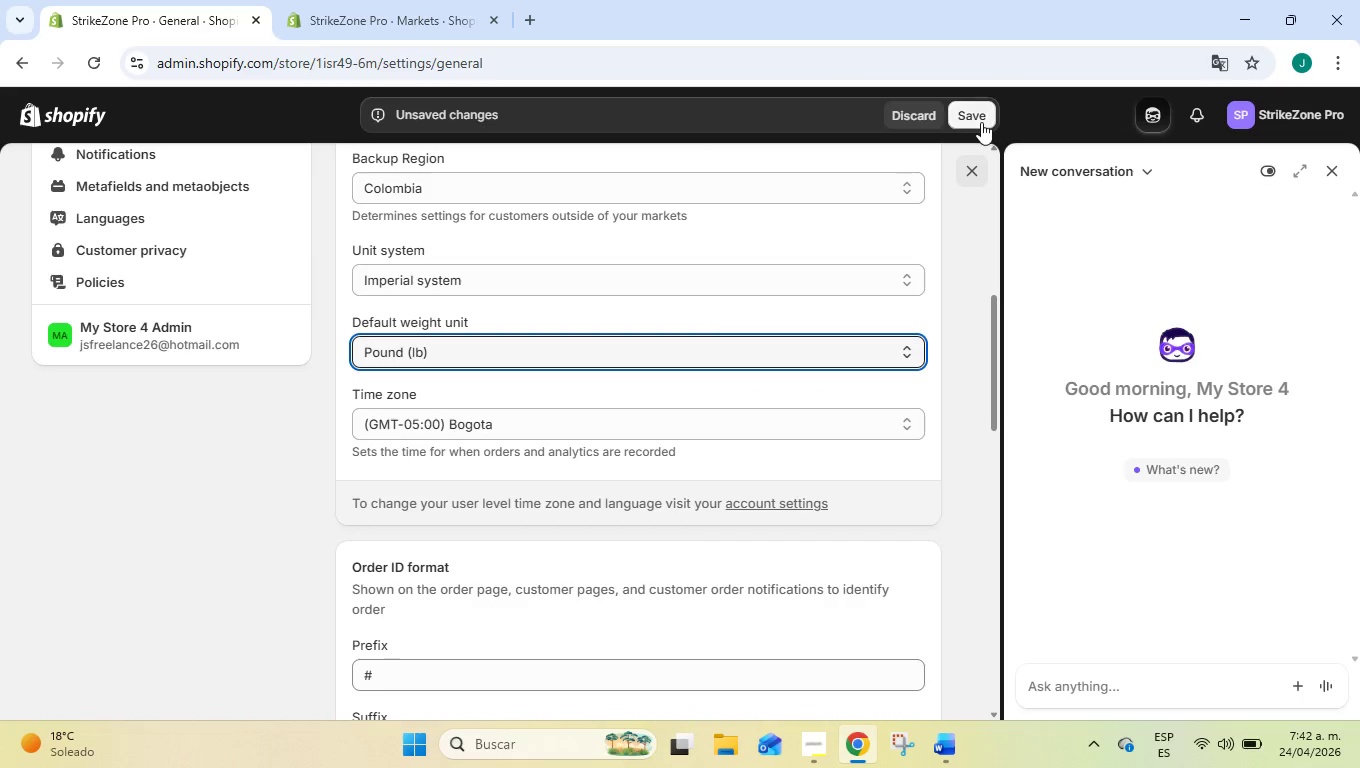 
left_click([978, 115])
 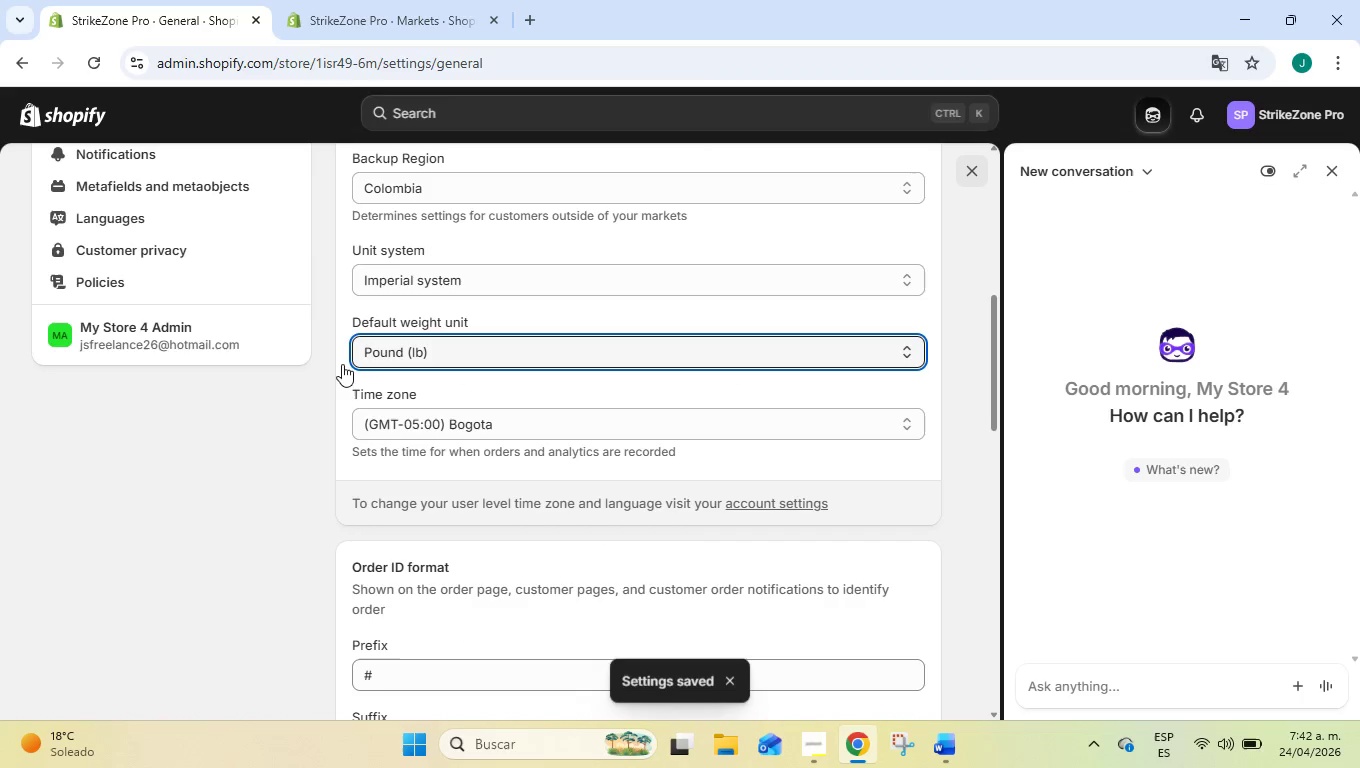 
scroll: coordinate [232, 479], scroll_direction: up, amount: 3.0
 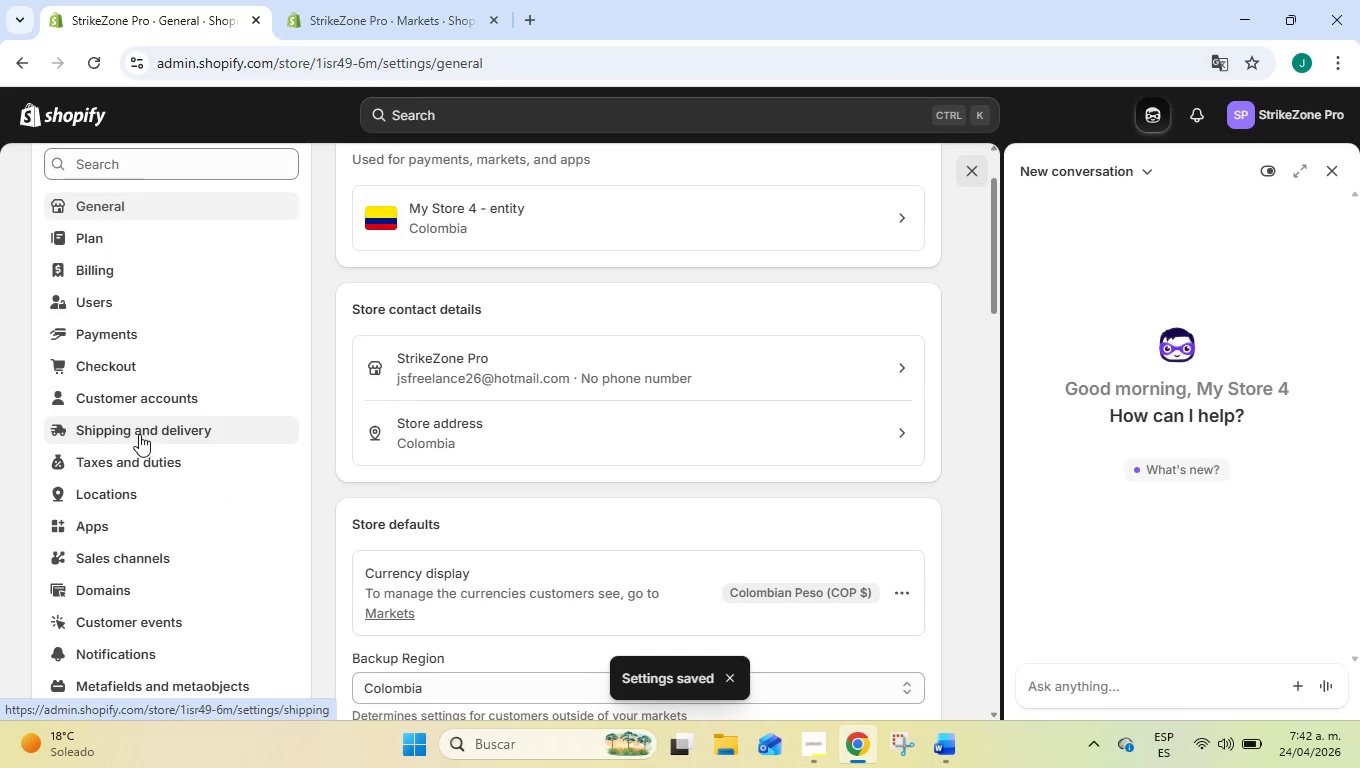 
left_click([148, 431])
 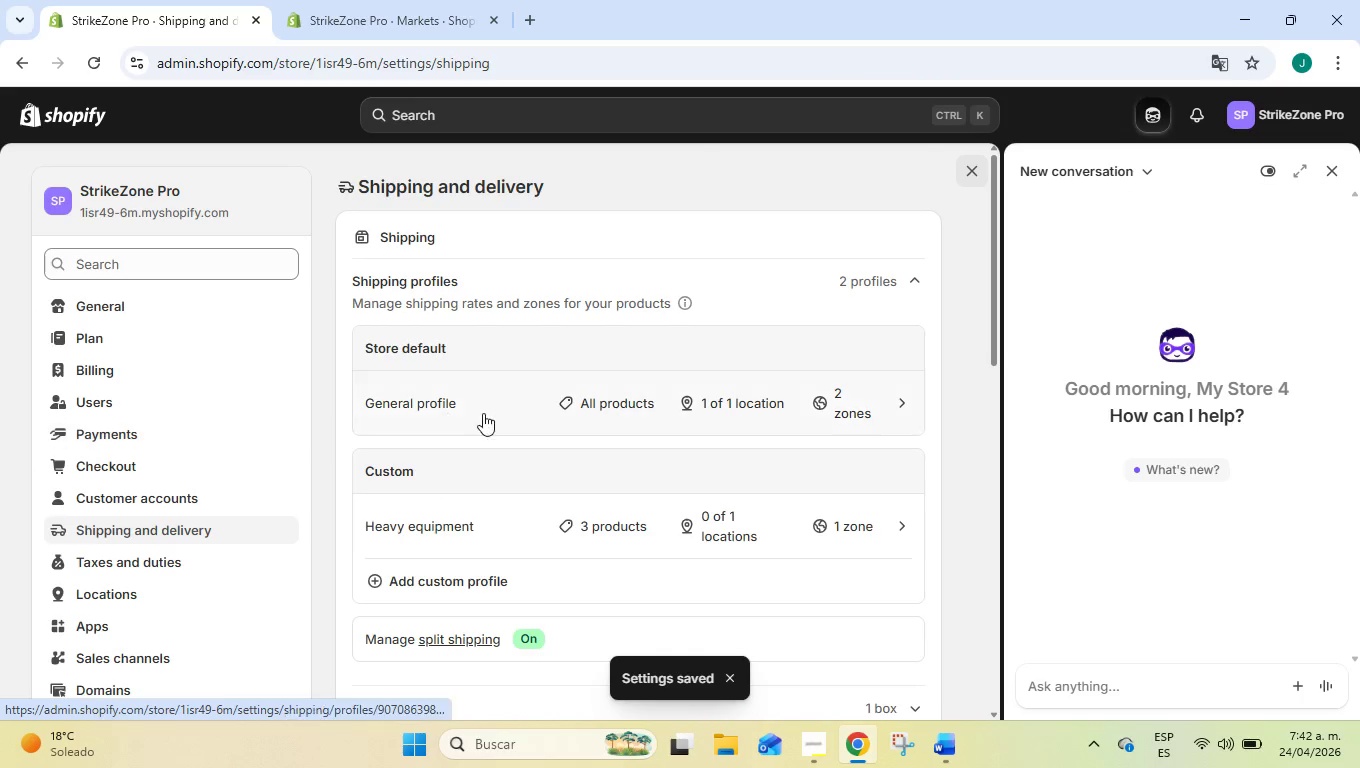 
scroll: coordinate [534, 425], scroll_direction: down, amount: 3.0
 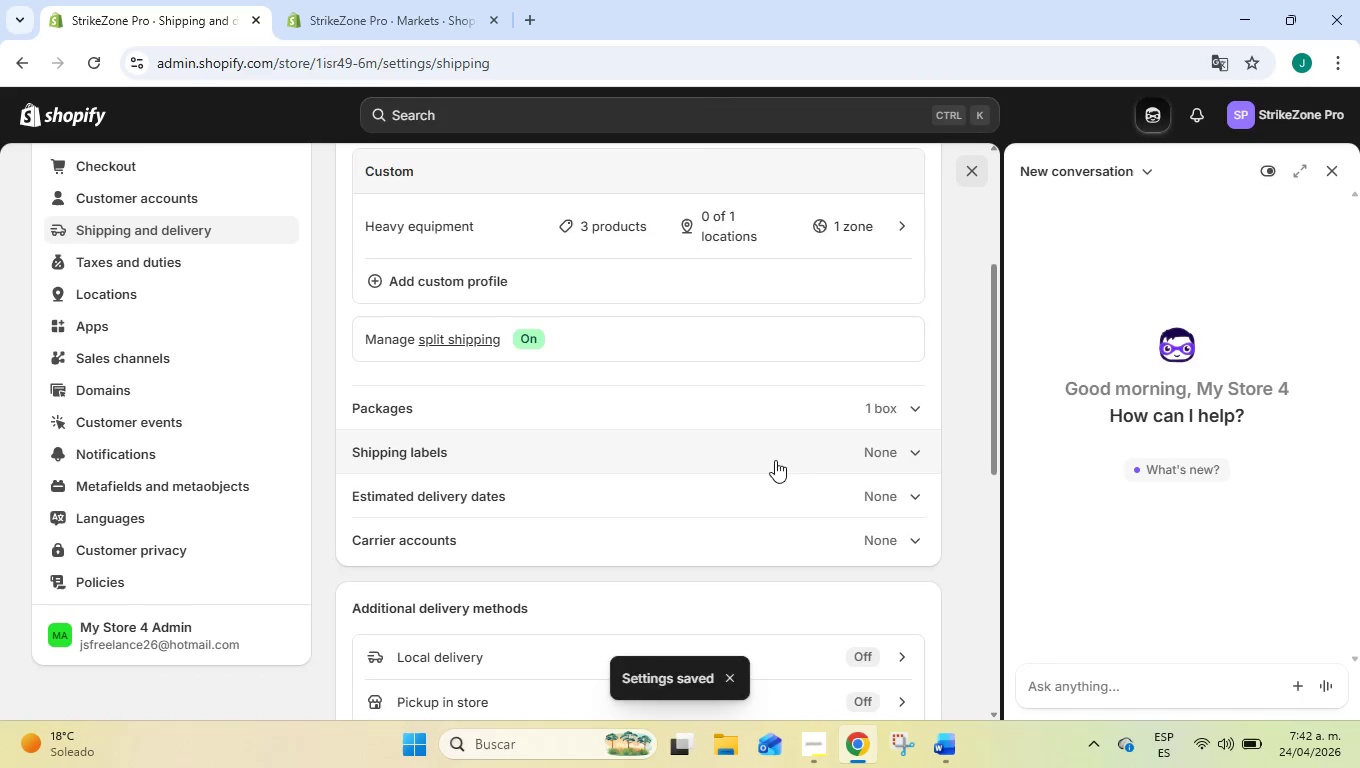 
scroll: coordinate [746, 440], scroll_direction: up, amount: 2.0
 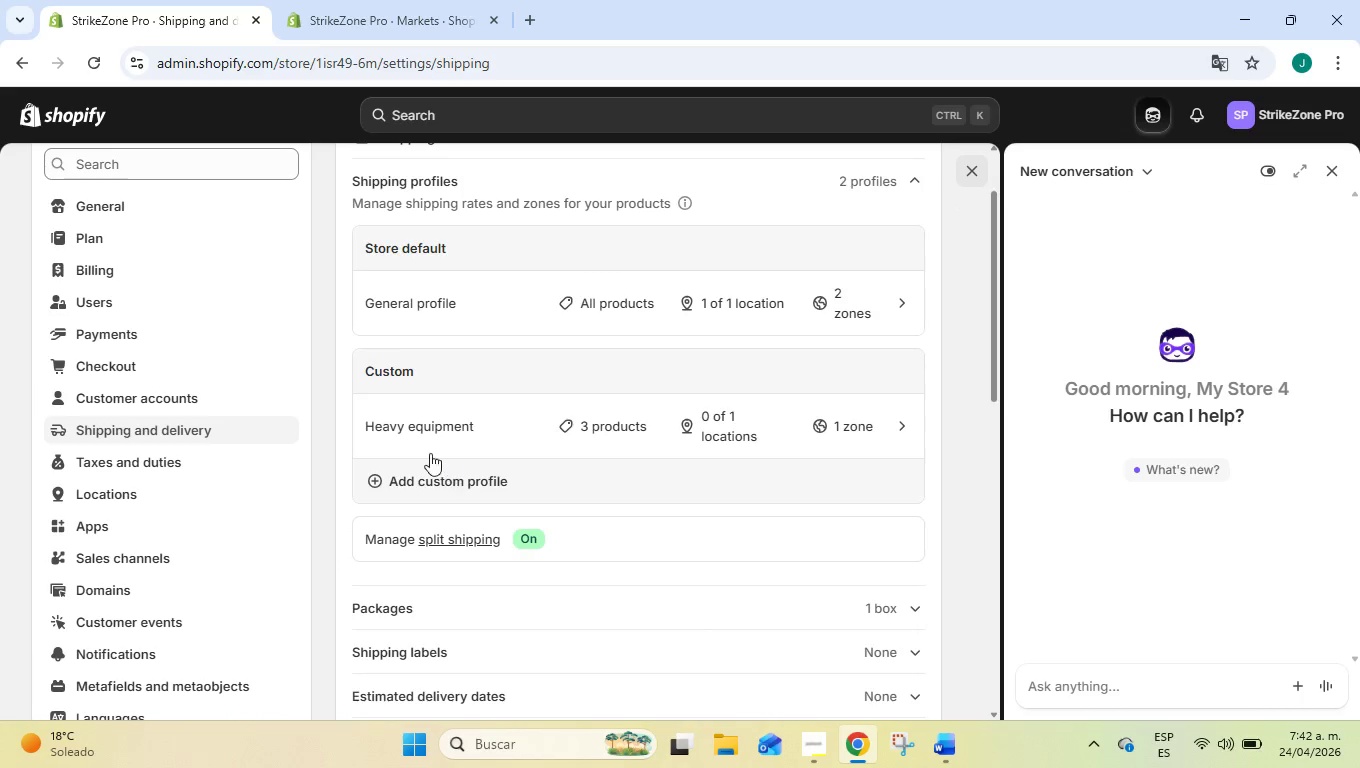 
left_click([428, 444])
 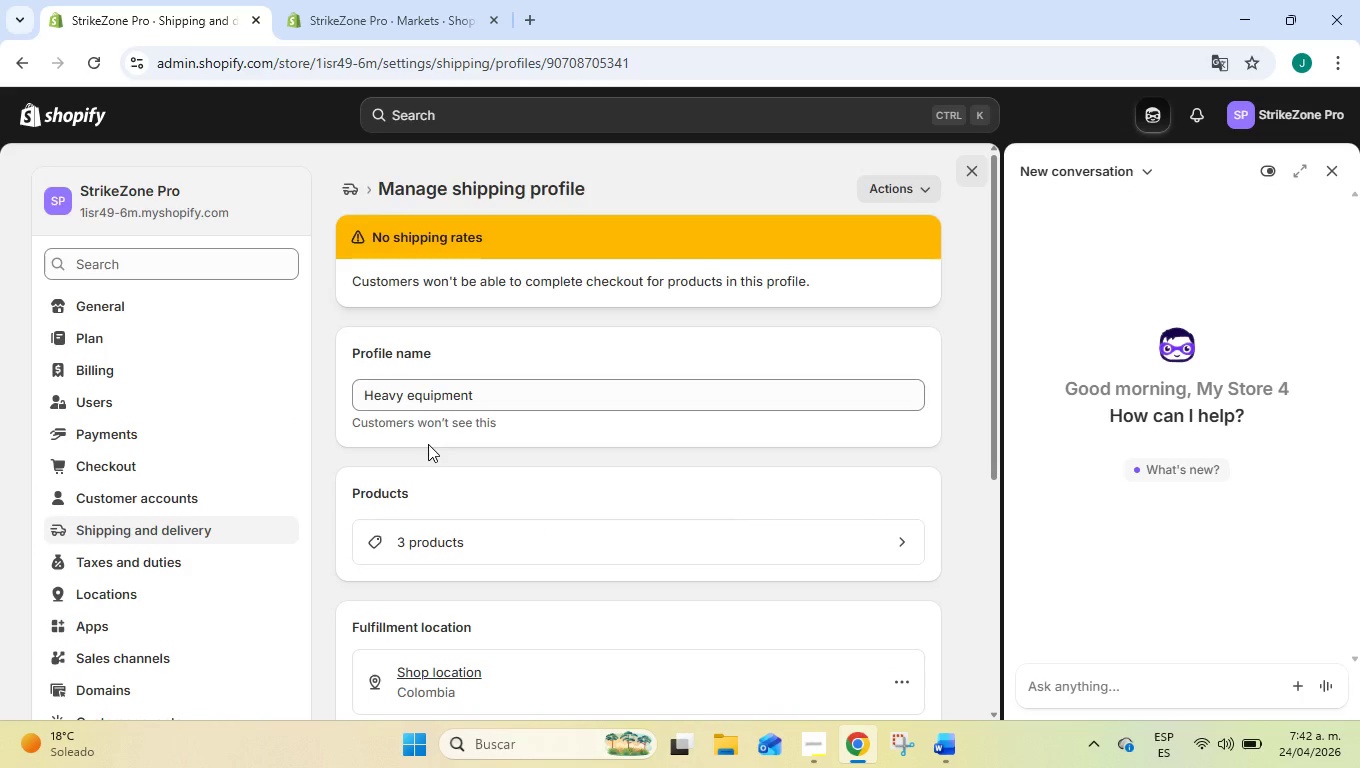 
scroll: coordinate [428, 444], scroll_direction: down, amount: 4.0
 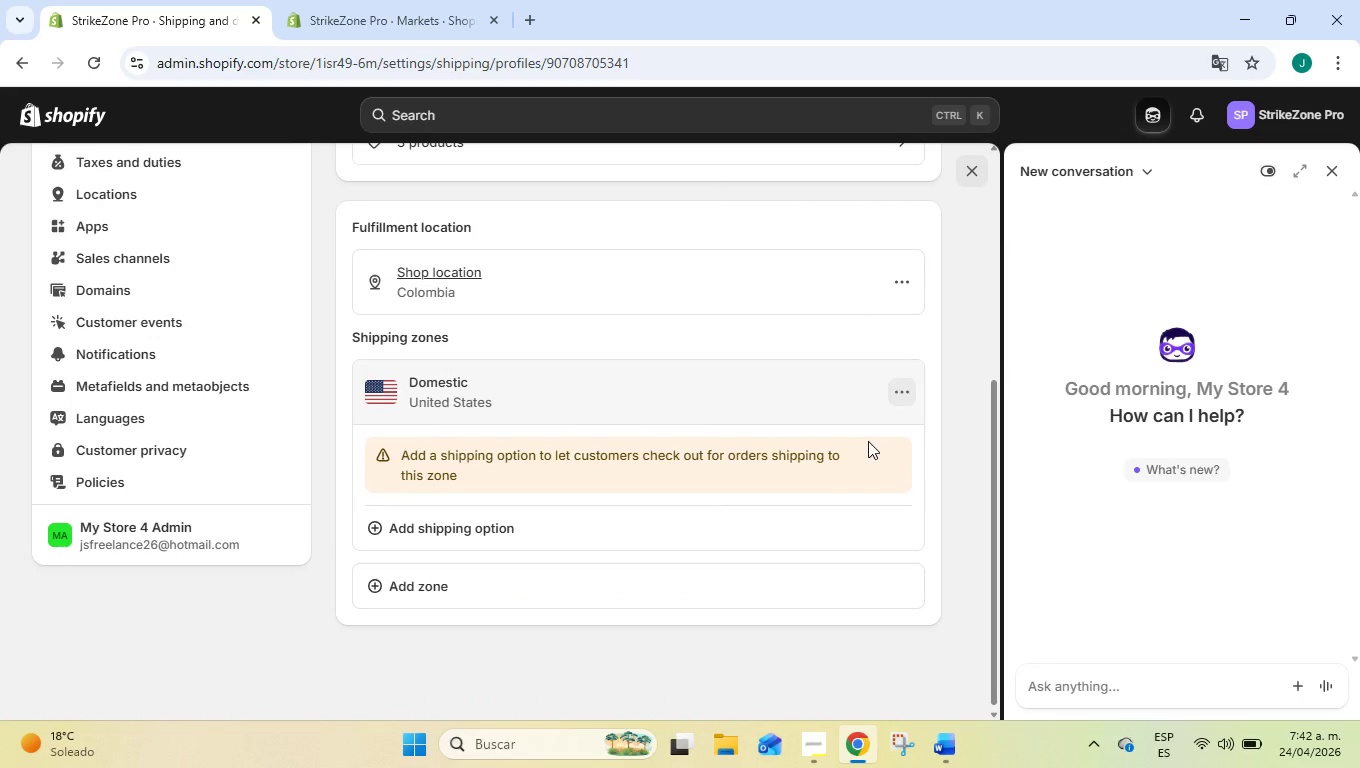 
left_click([665, 525])
 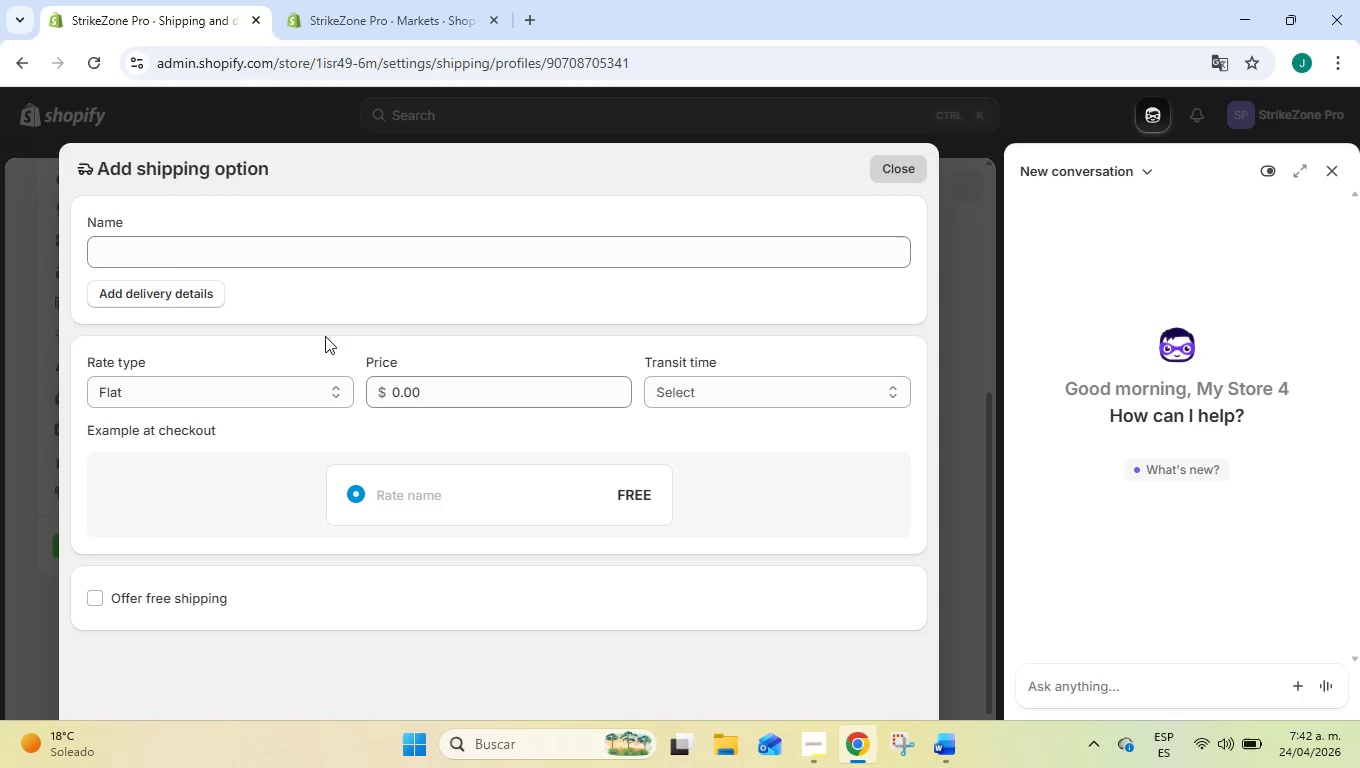 
left_click([148, 247])
 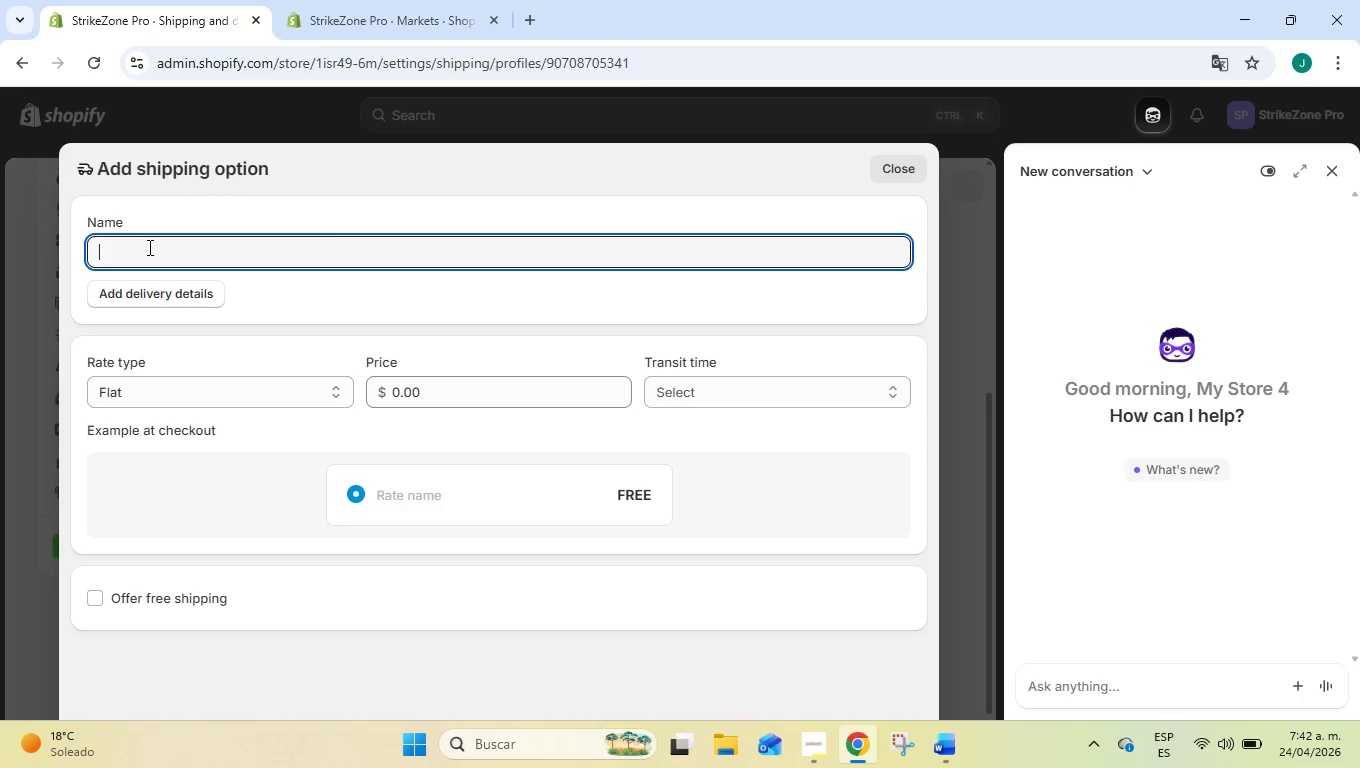 
type(Standard Heavy)
 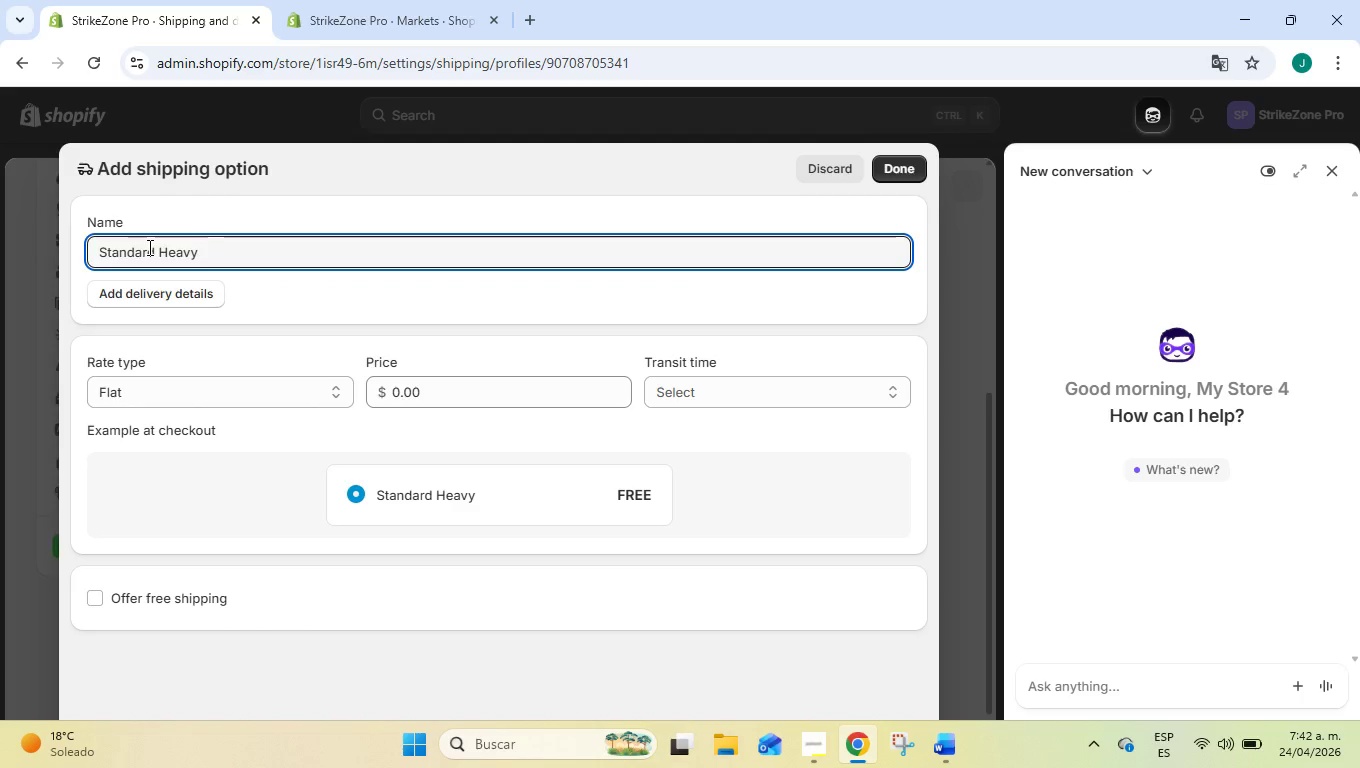 
left_click([173, 387])
 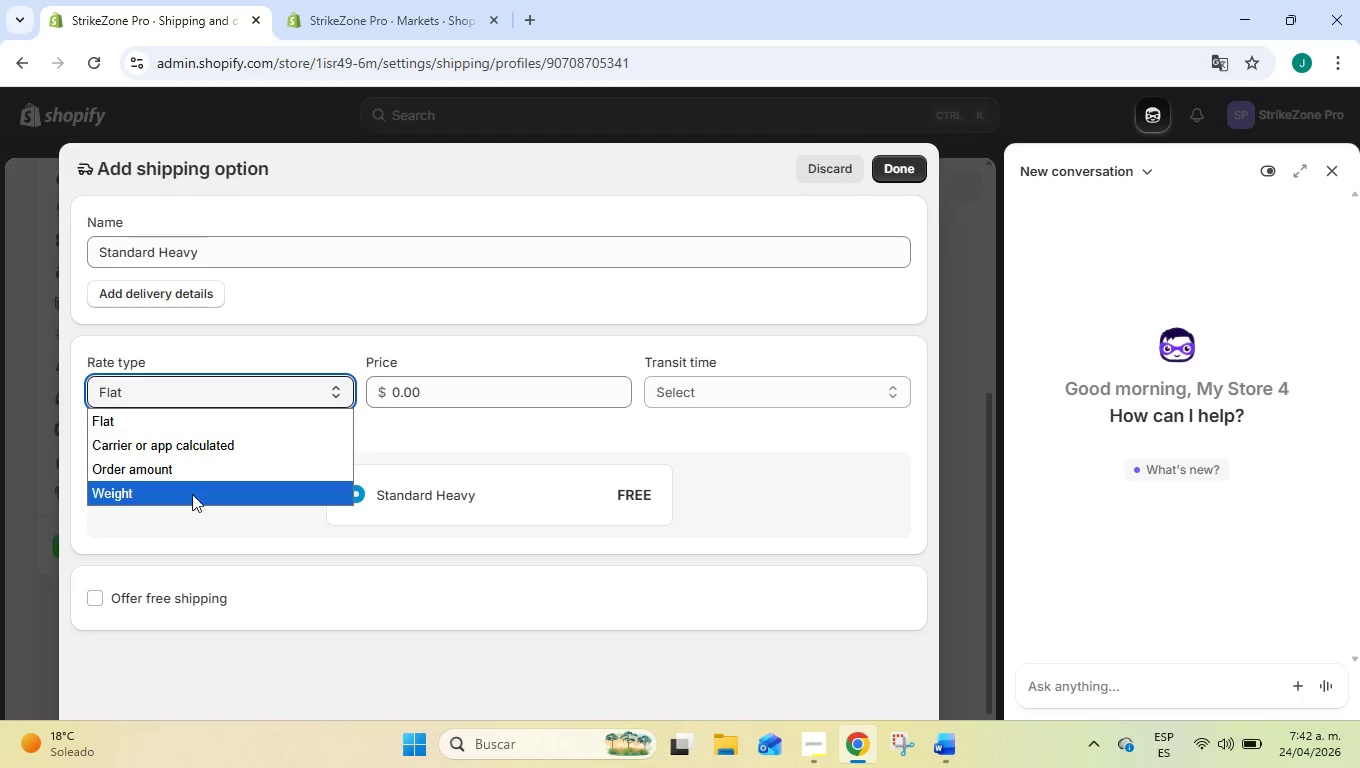 
left_click([192, 498])
 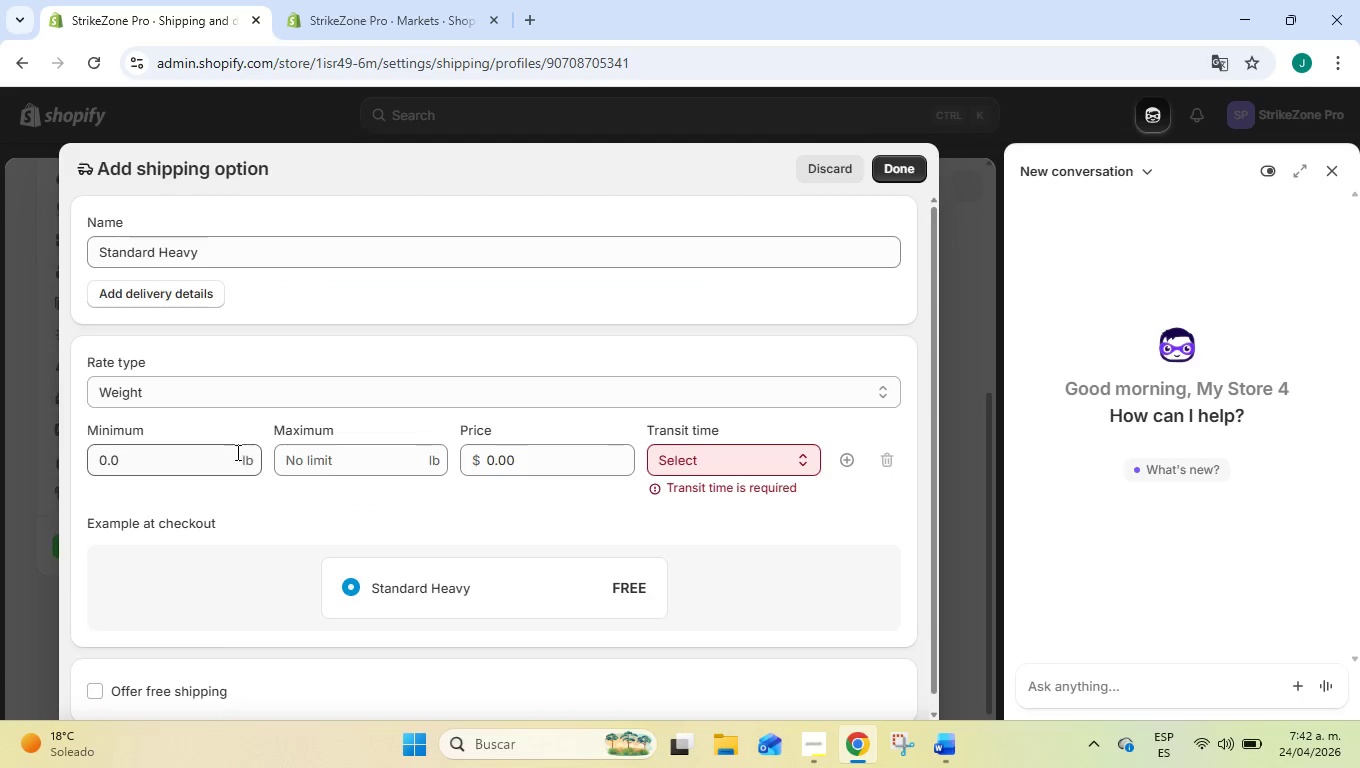 
left_click([234, 454])
 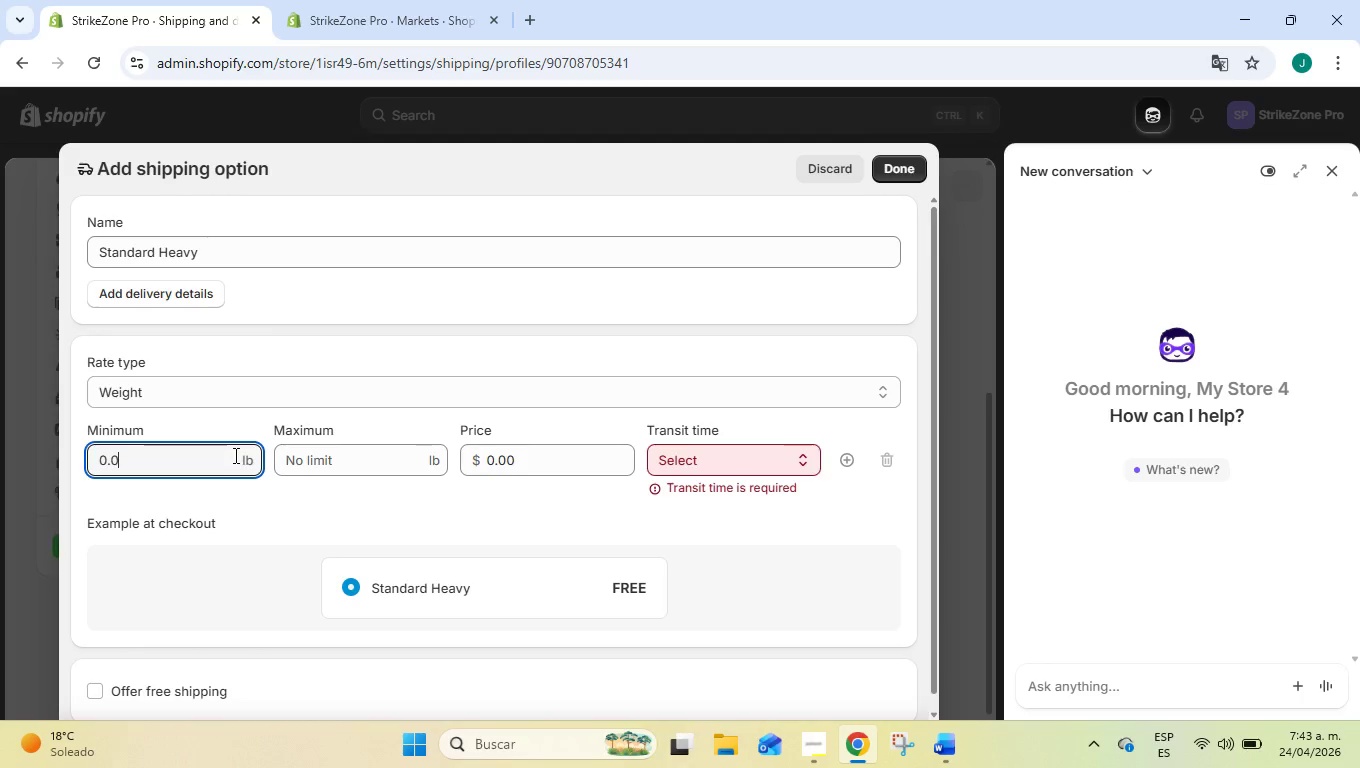 
left_click_drag(start_coordinate=[187, 461], to_coordinate=[81, 449])
 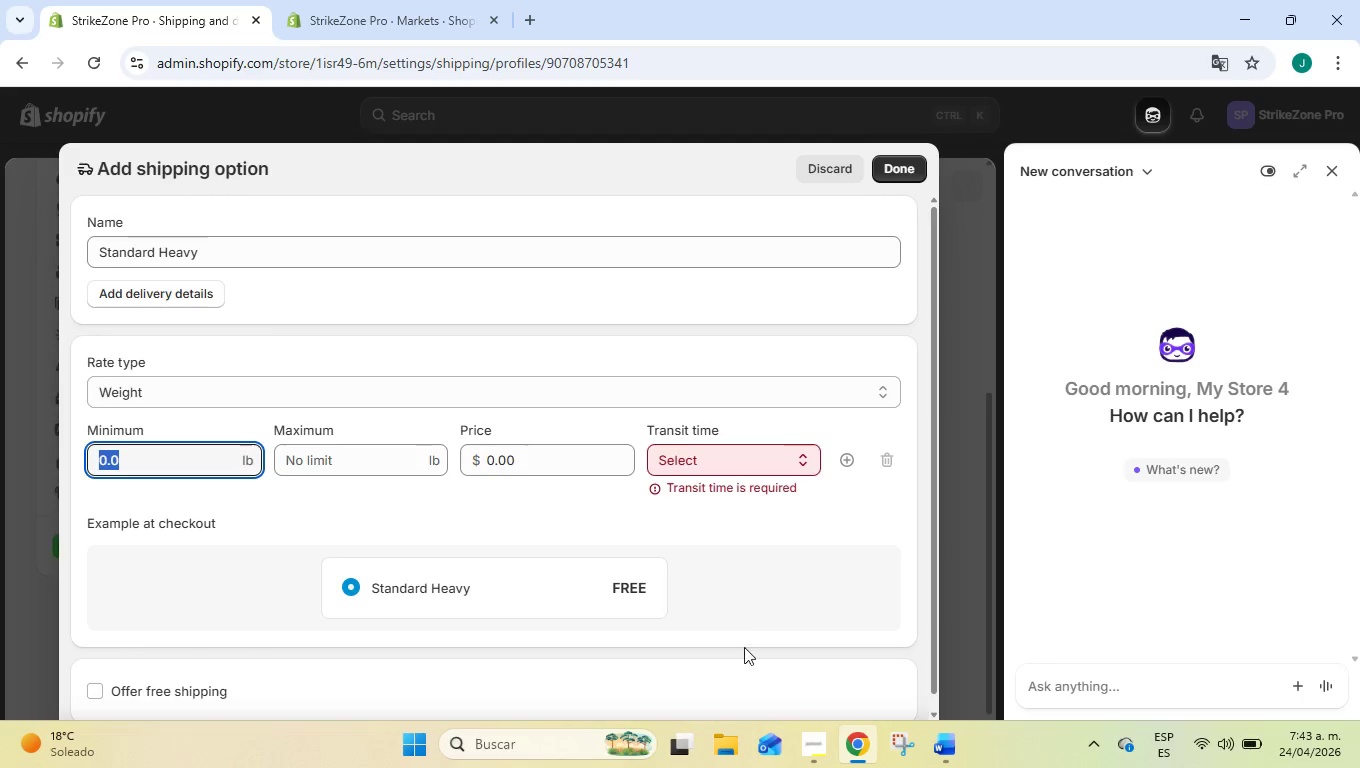 
left_click([822, 744])